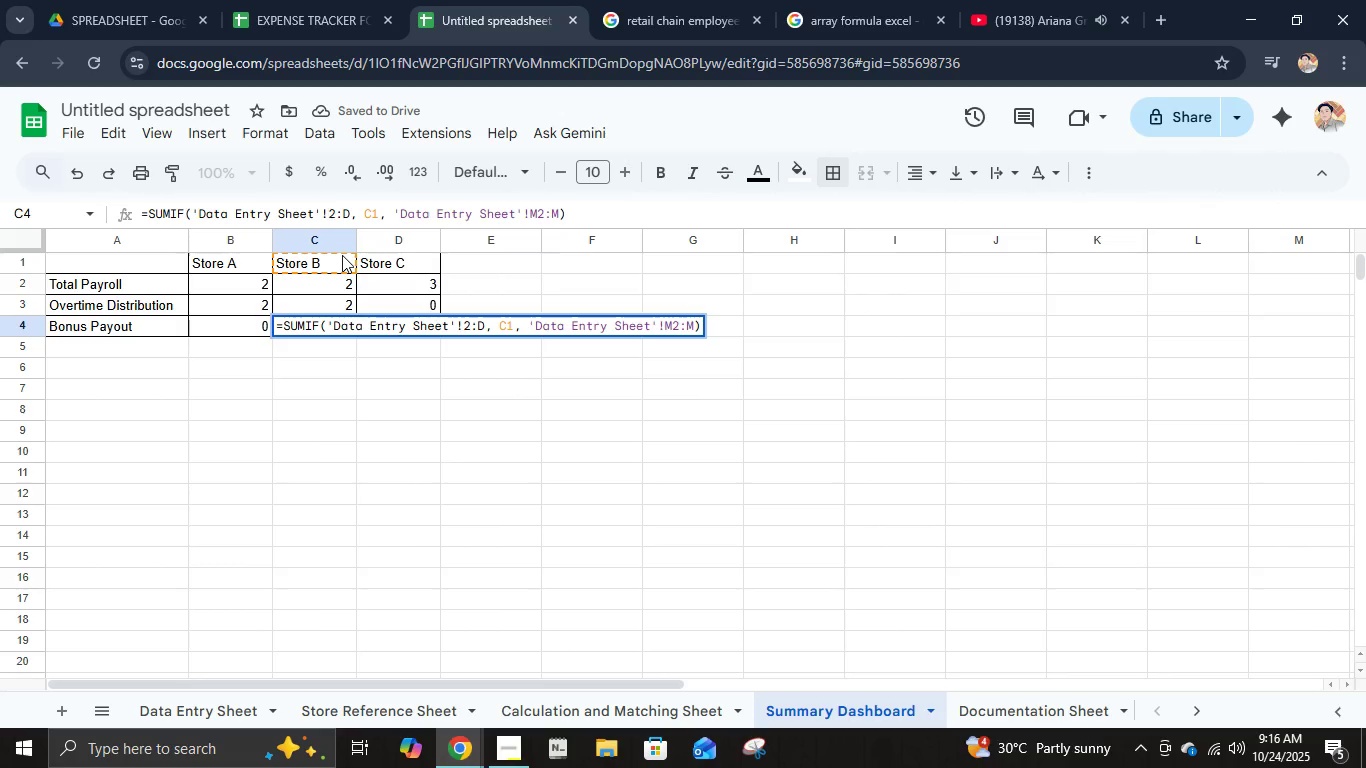 
key(Shift+C)
 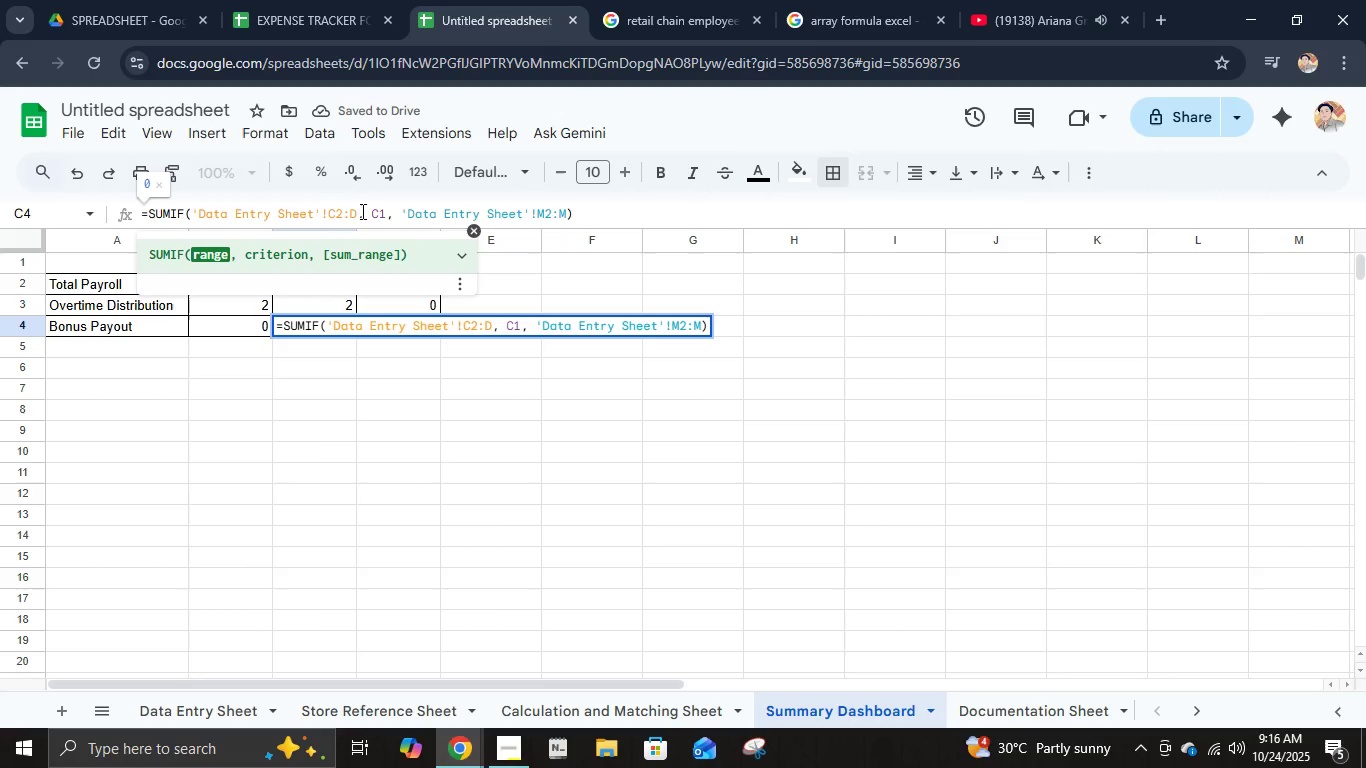 
left_click([358, 210])
 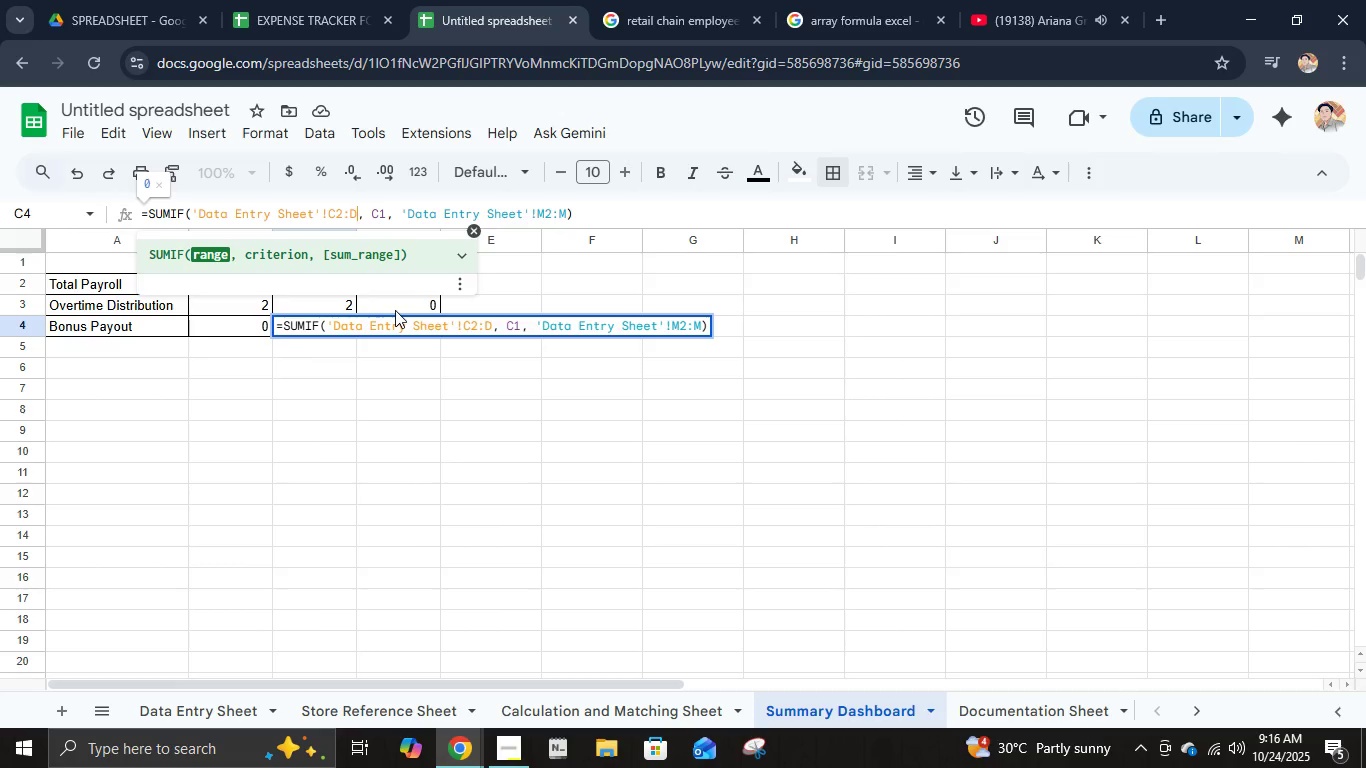 
key(Backspace)
 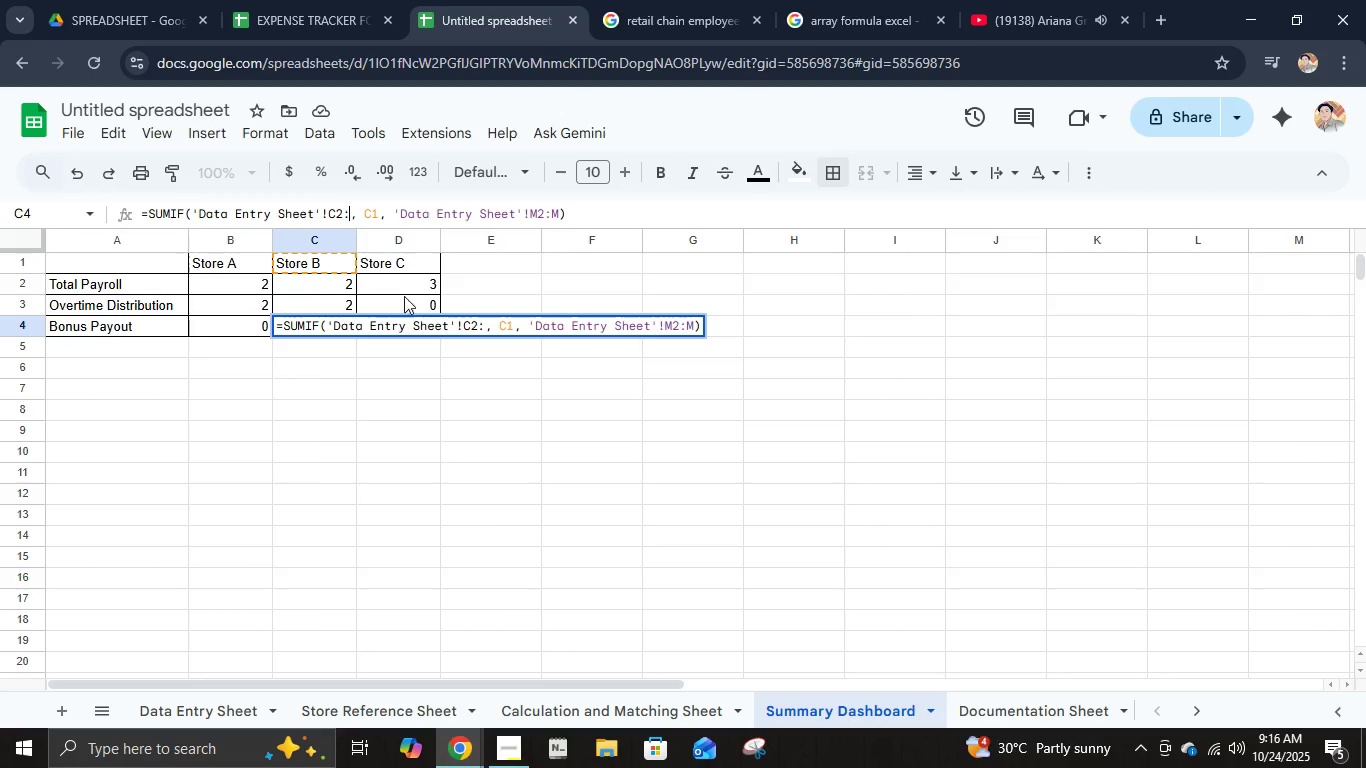 
key(Shift+ShiftLeft)
 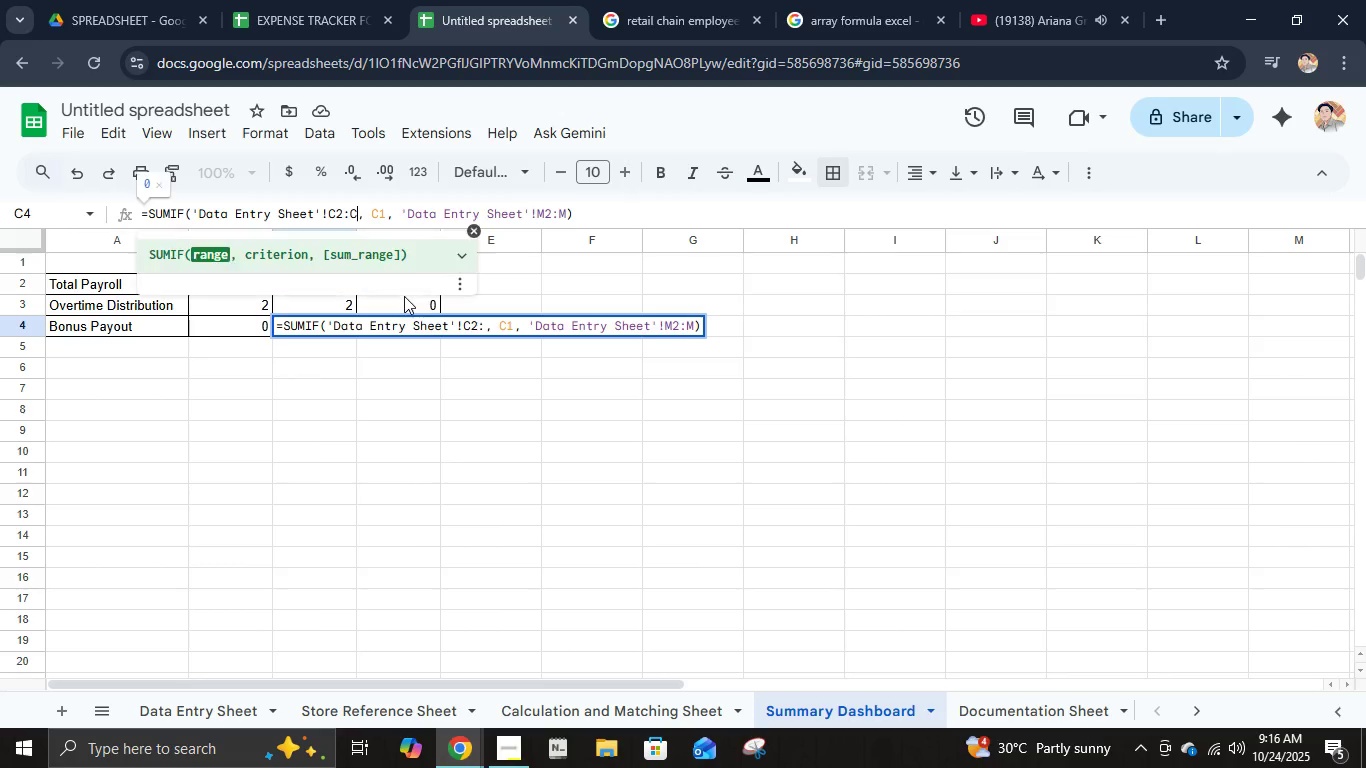 
key(Shift+C)
 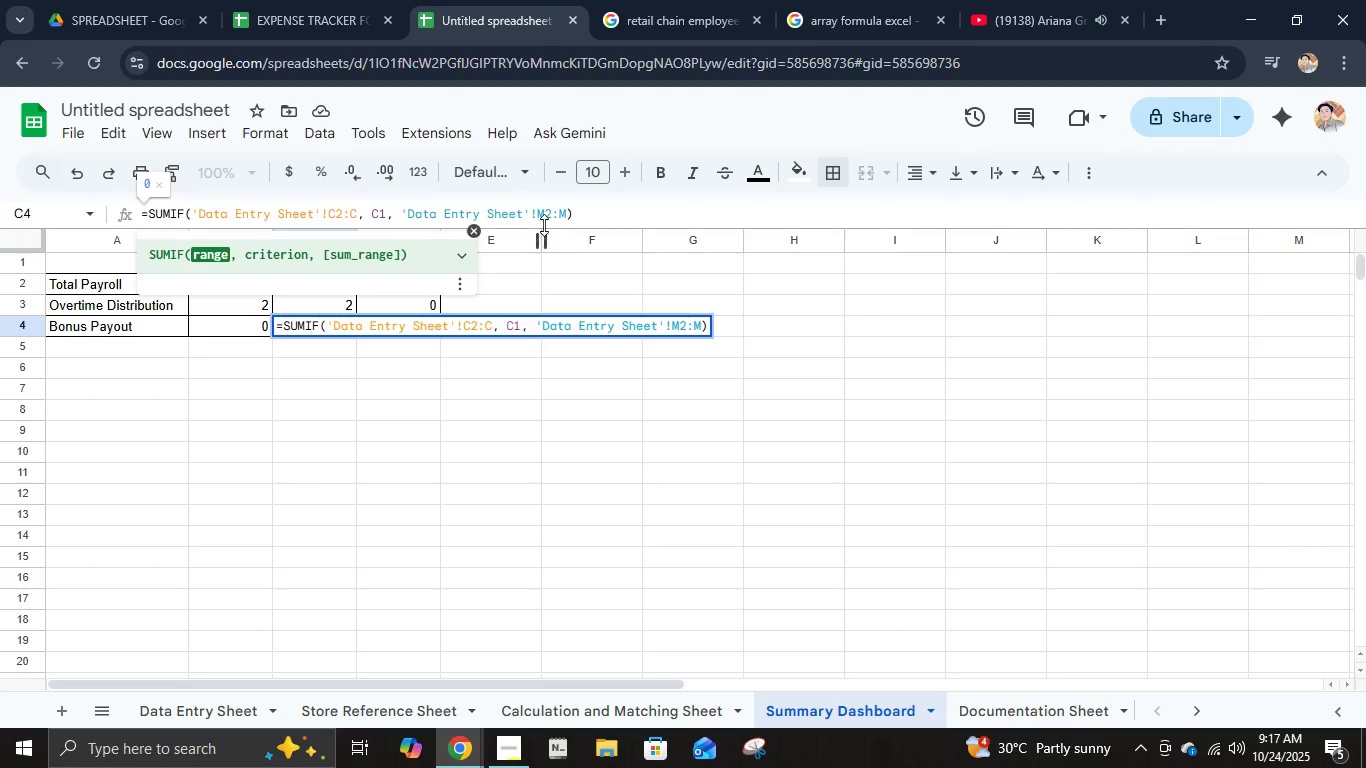 
left_click([545, 221])
 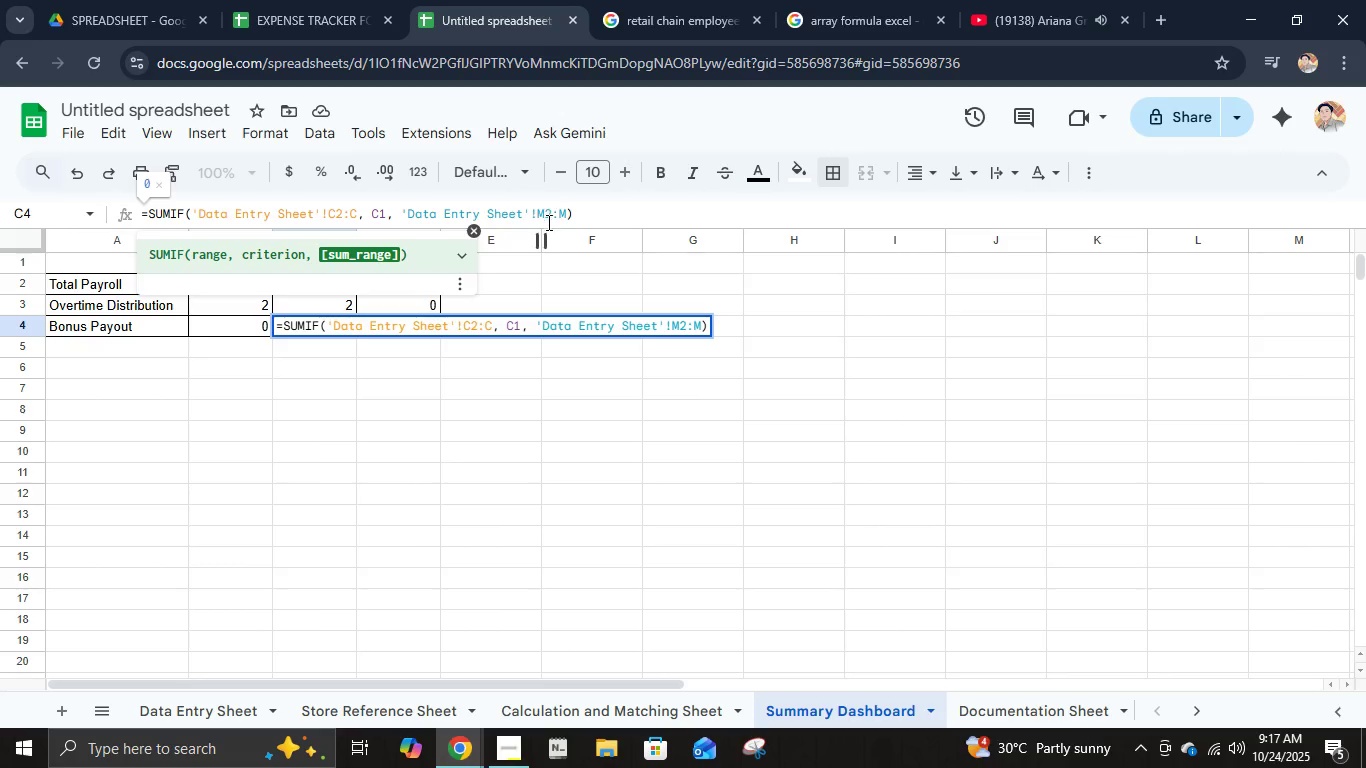 
key(Backspace)
 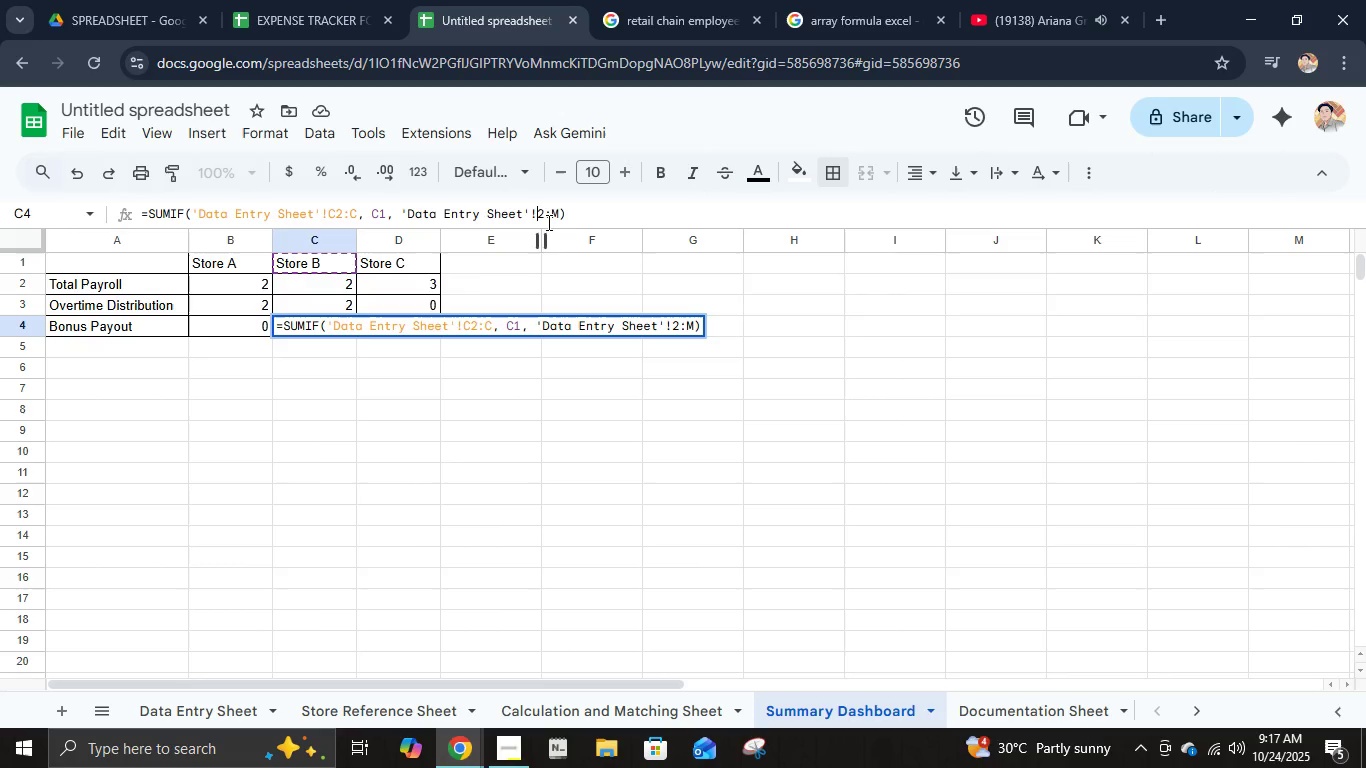 
key(Shift+L)
 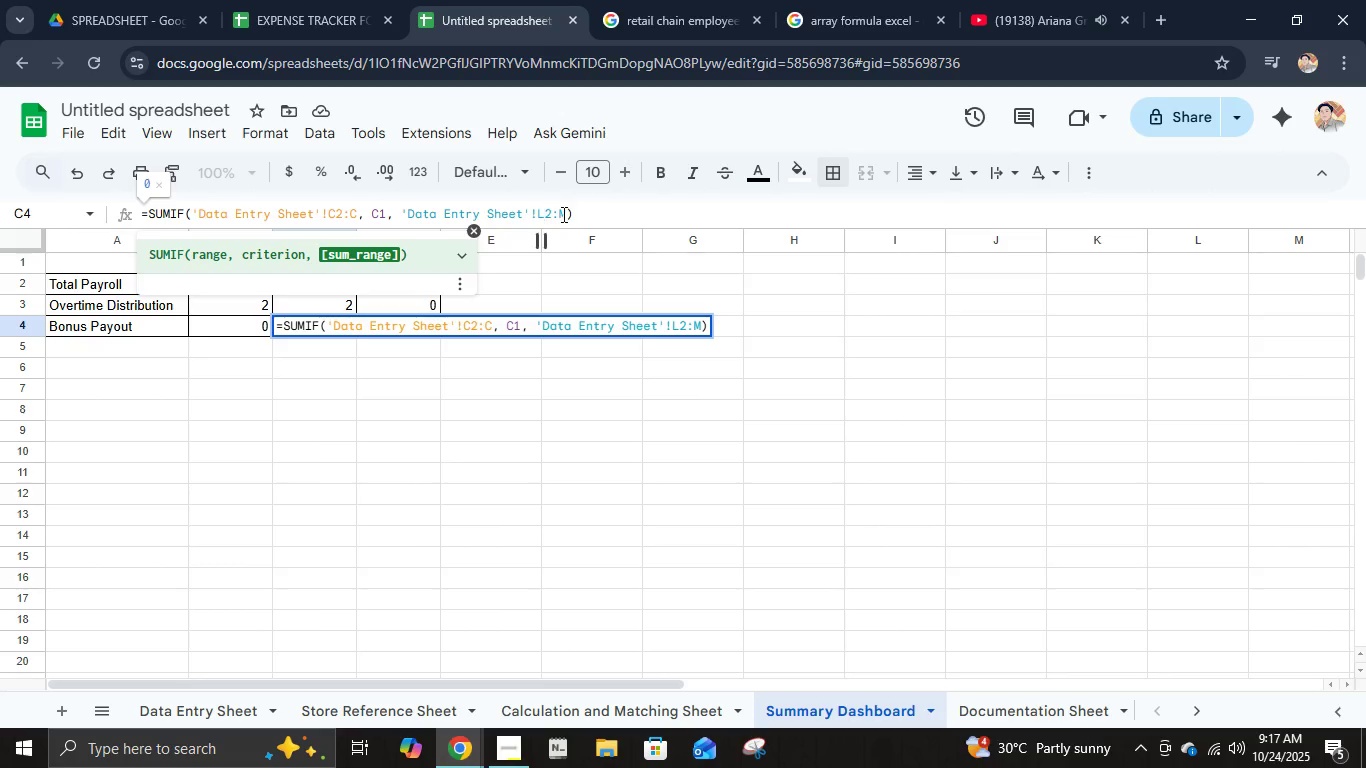 
left_click([562, 214])
 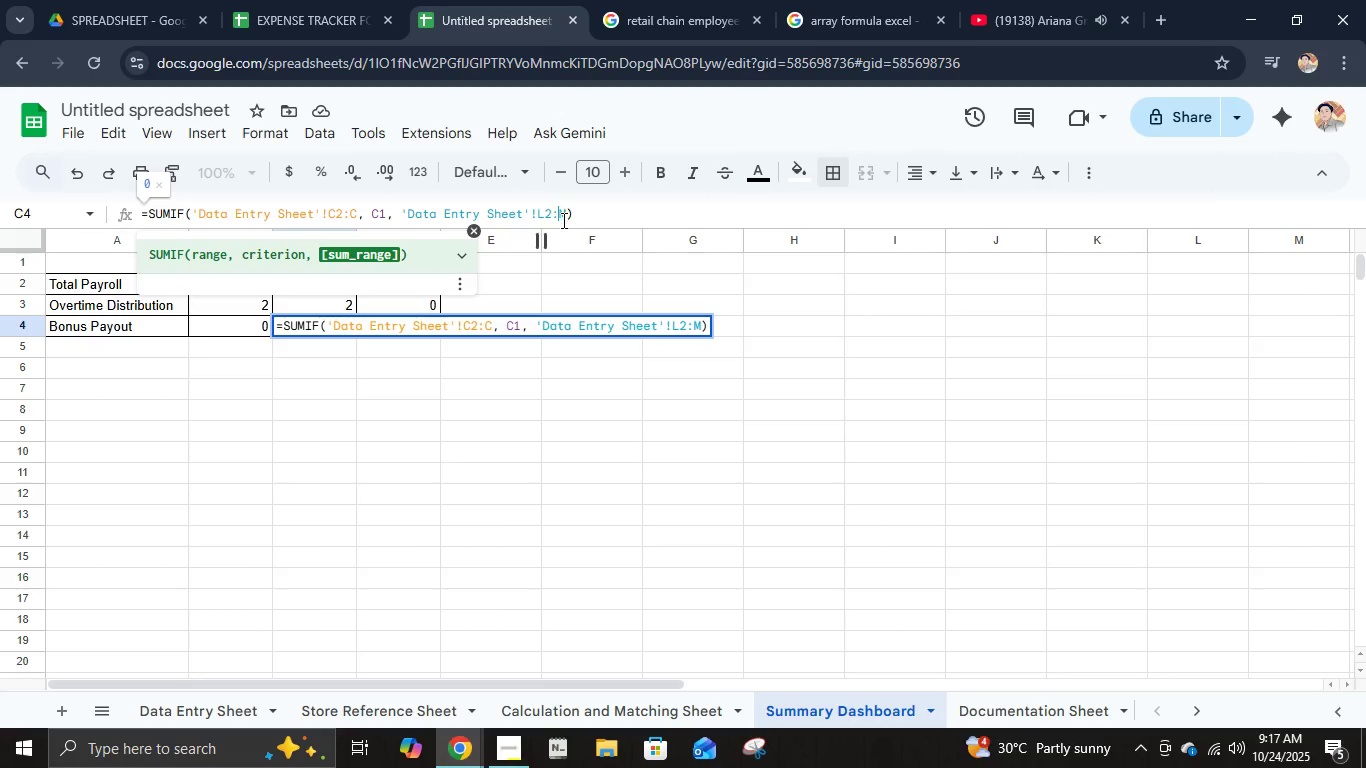 
key(Backspace)
 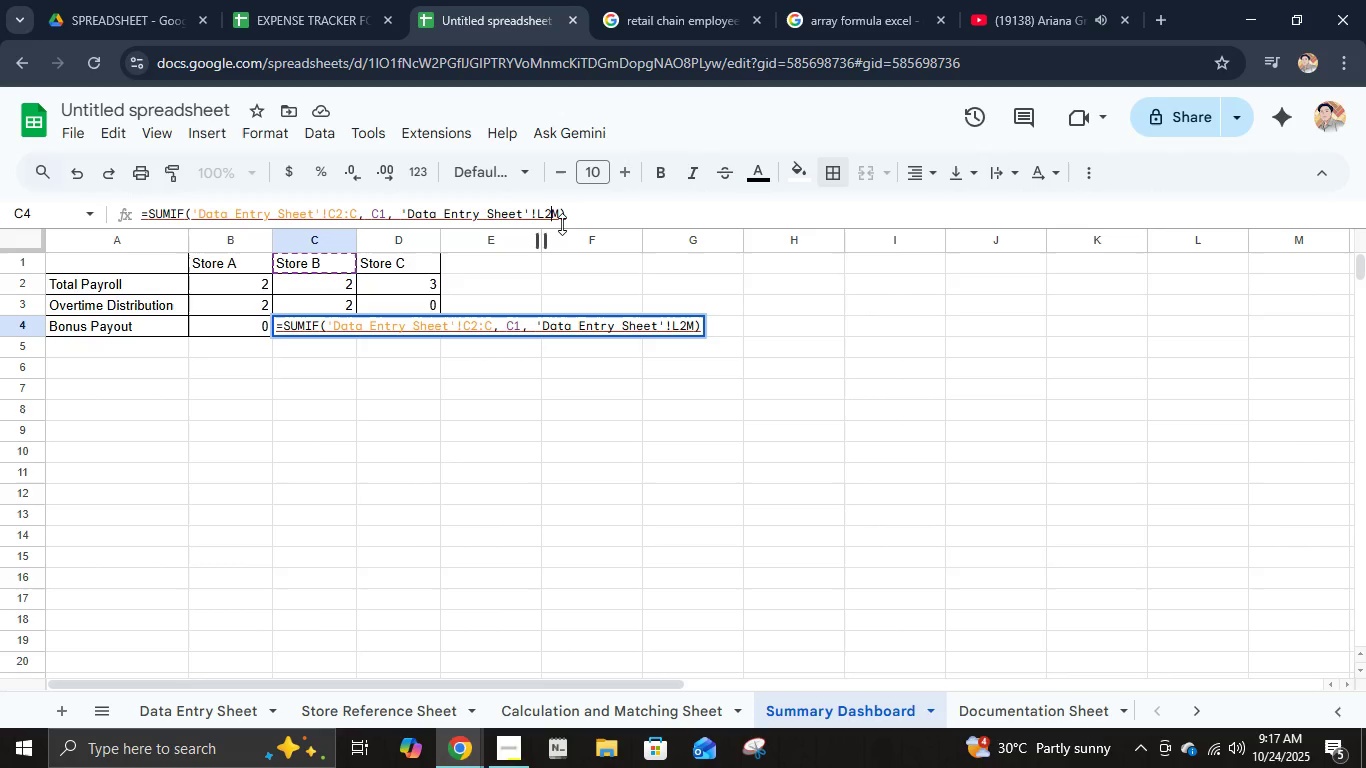 
key(ArrowRight)
 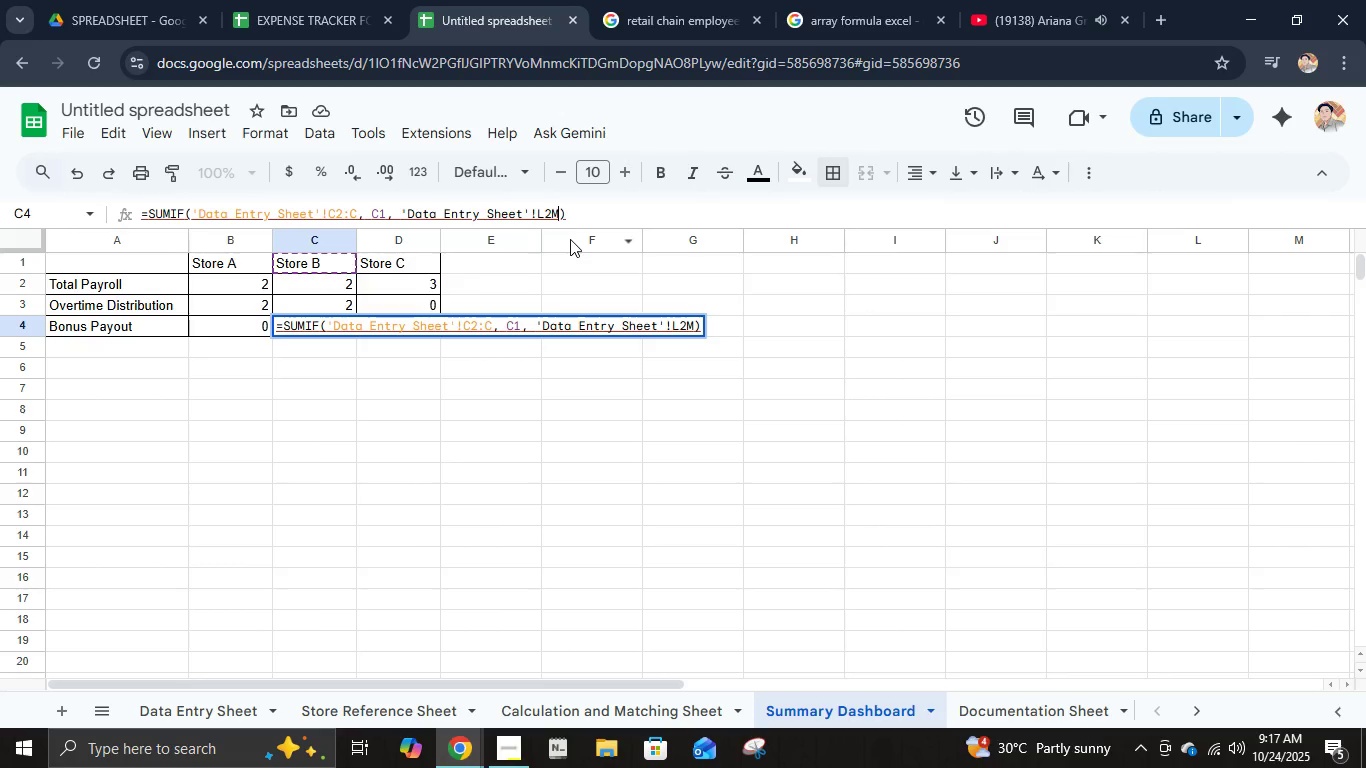 
key(Backspace)
 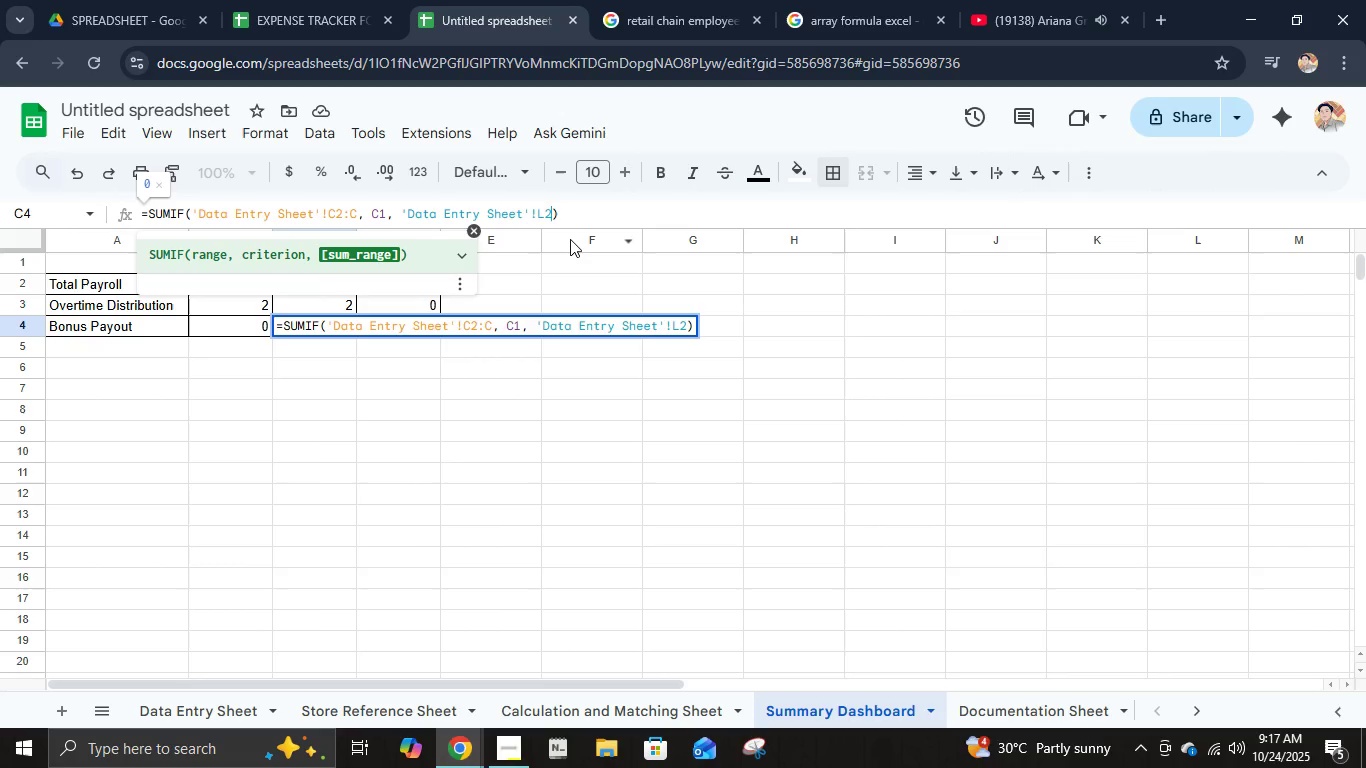 
key(Shift+Semicolon)
 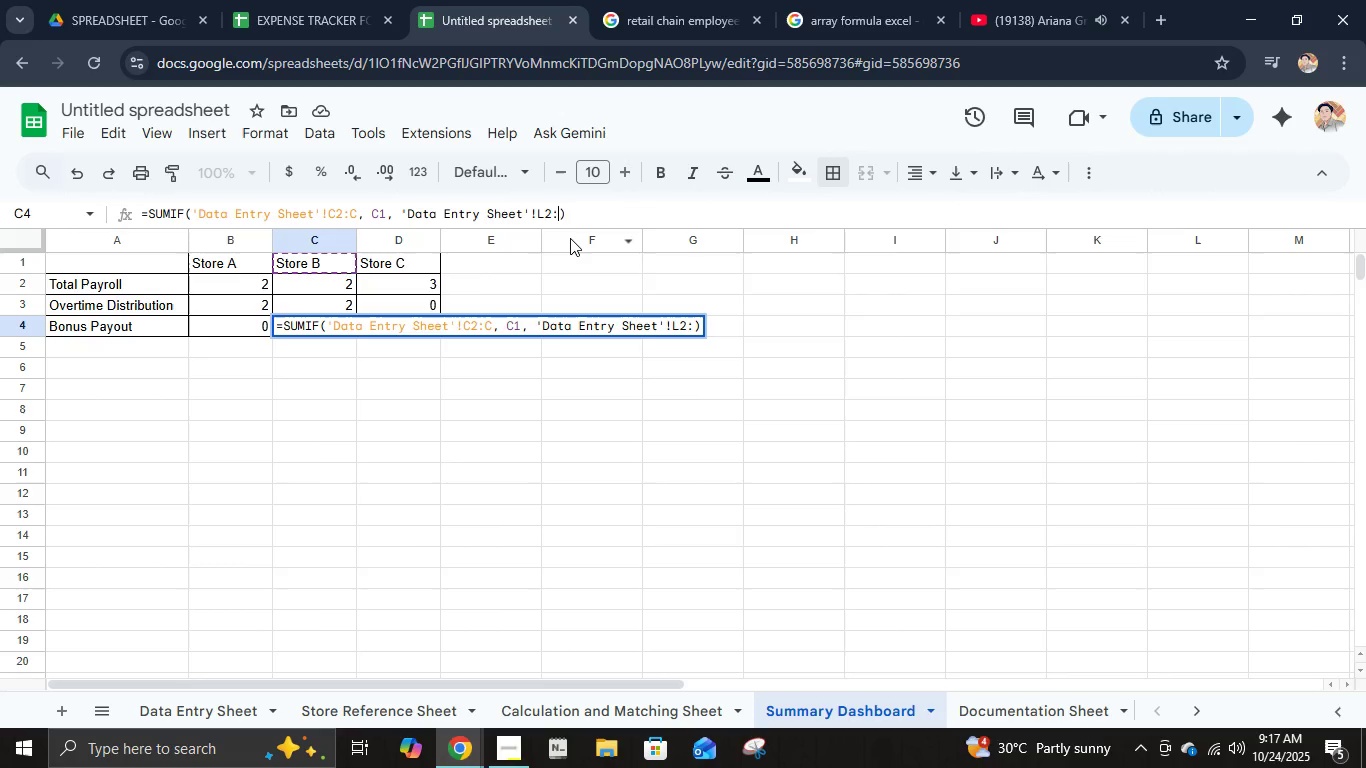 
key(Shift+L)
 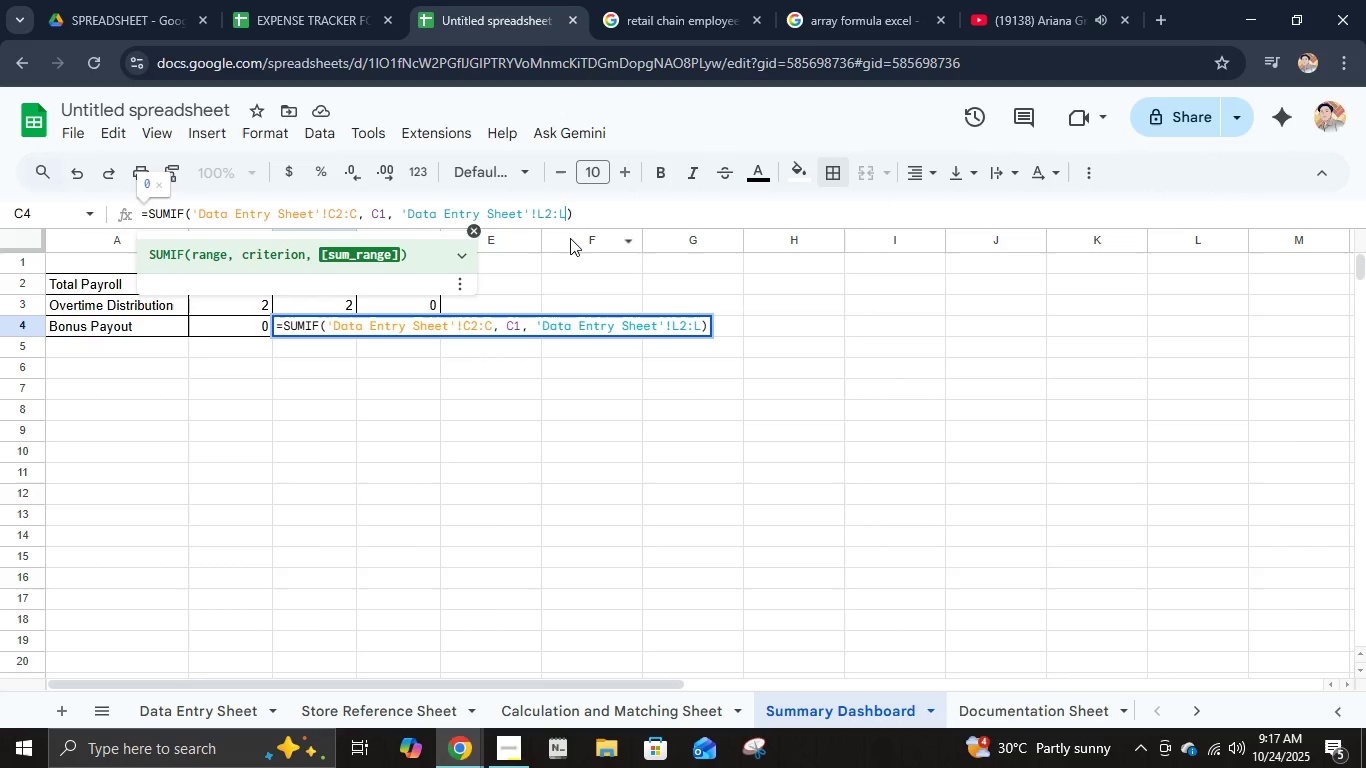 
key(Enter)
 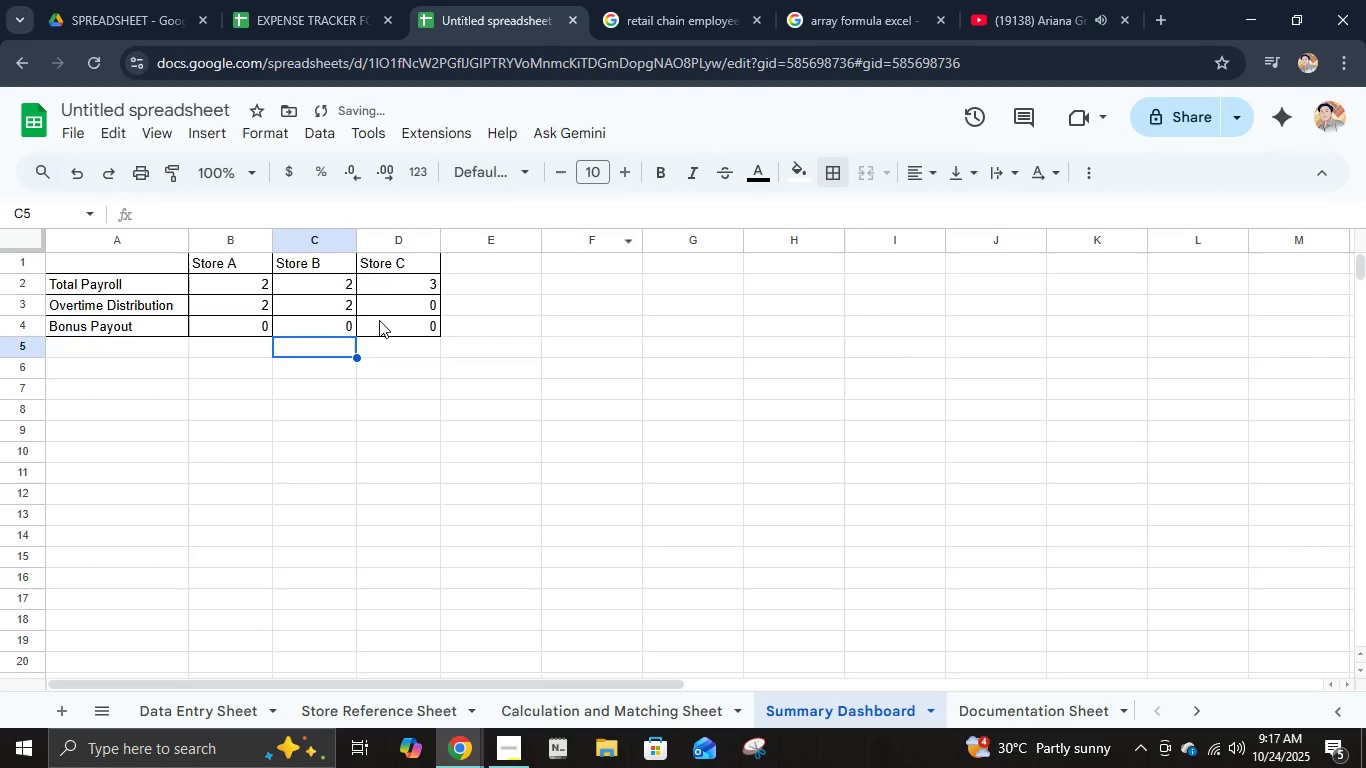 
left_click([379, 320])
 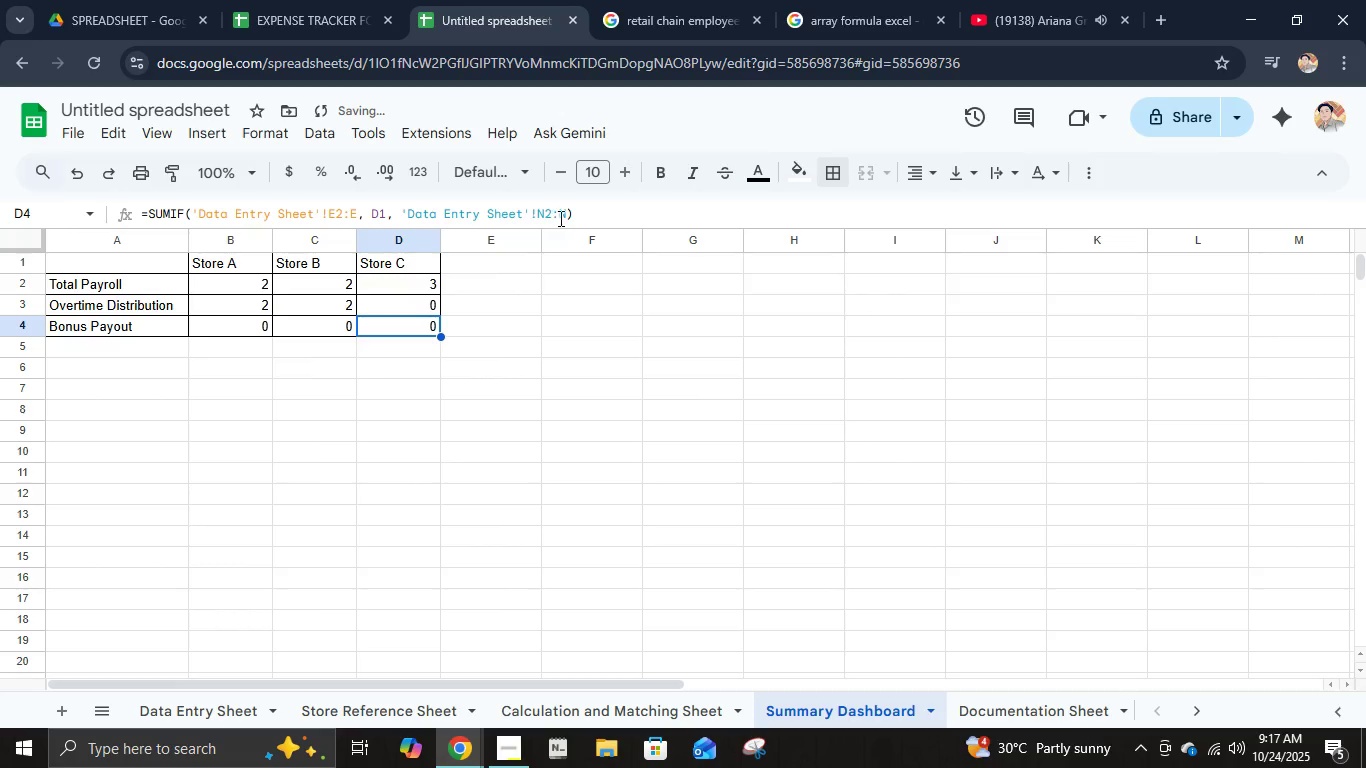 
left_click([568, 216])
 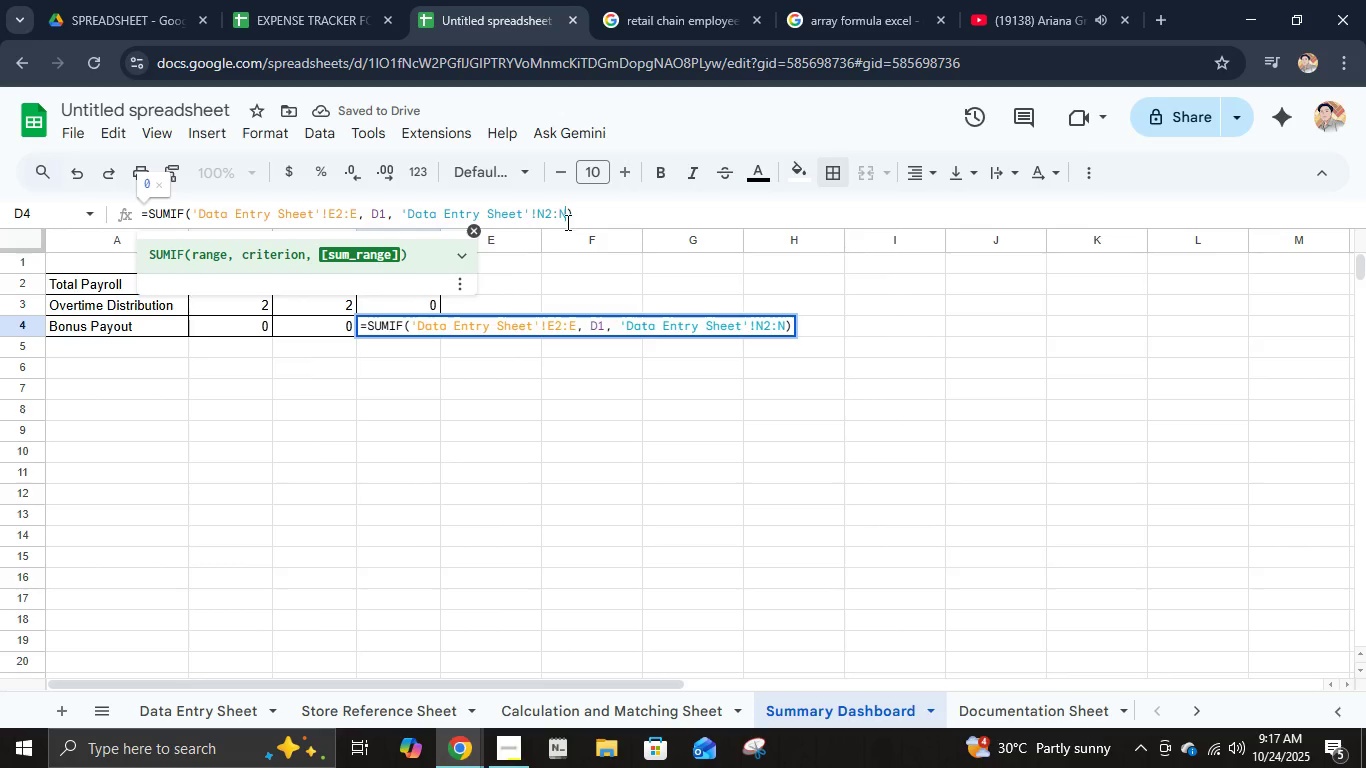 
key(Backspace)
 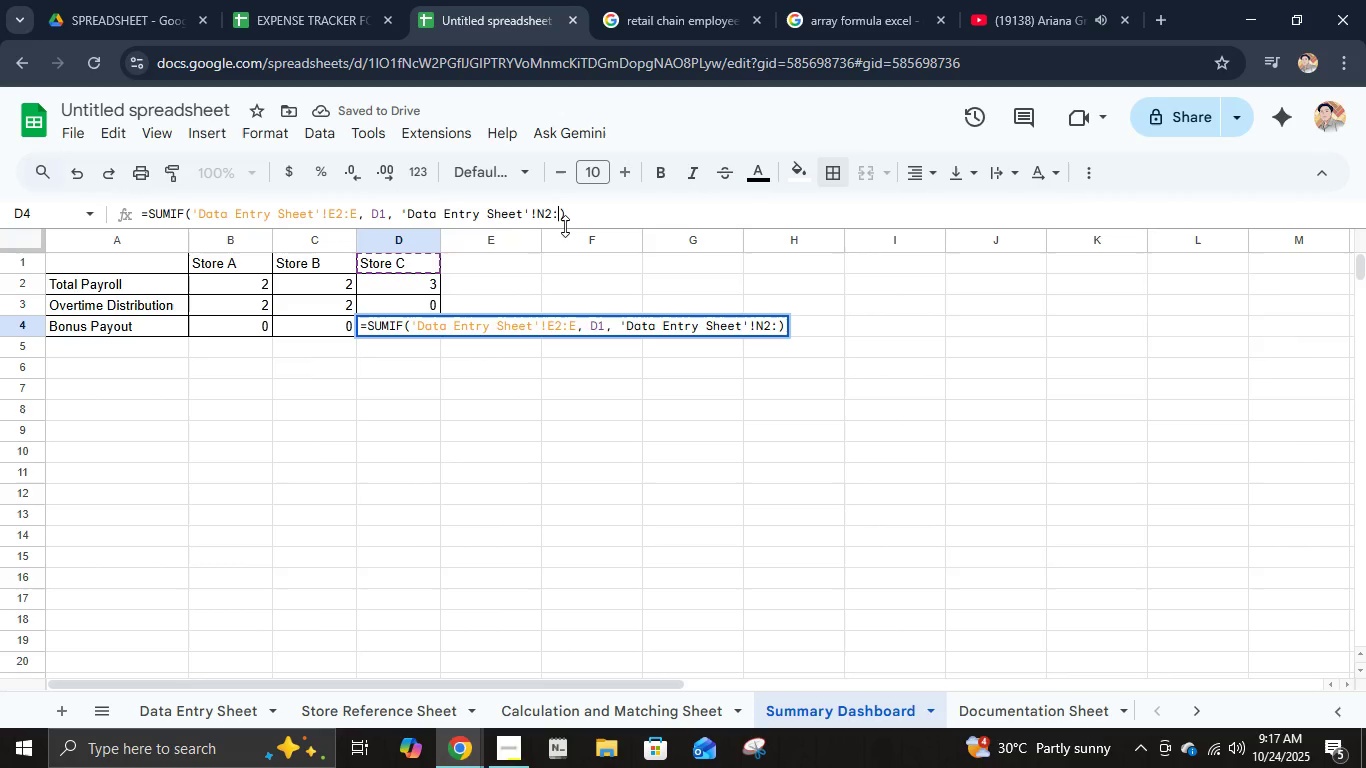 
key(Shift+L)
 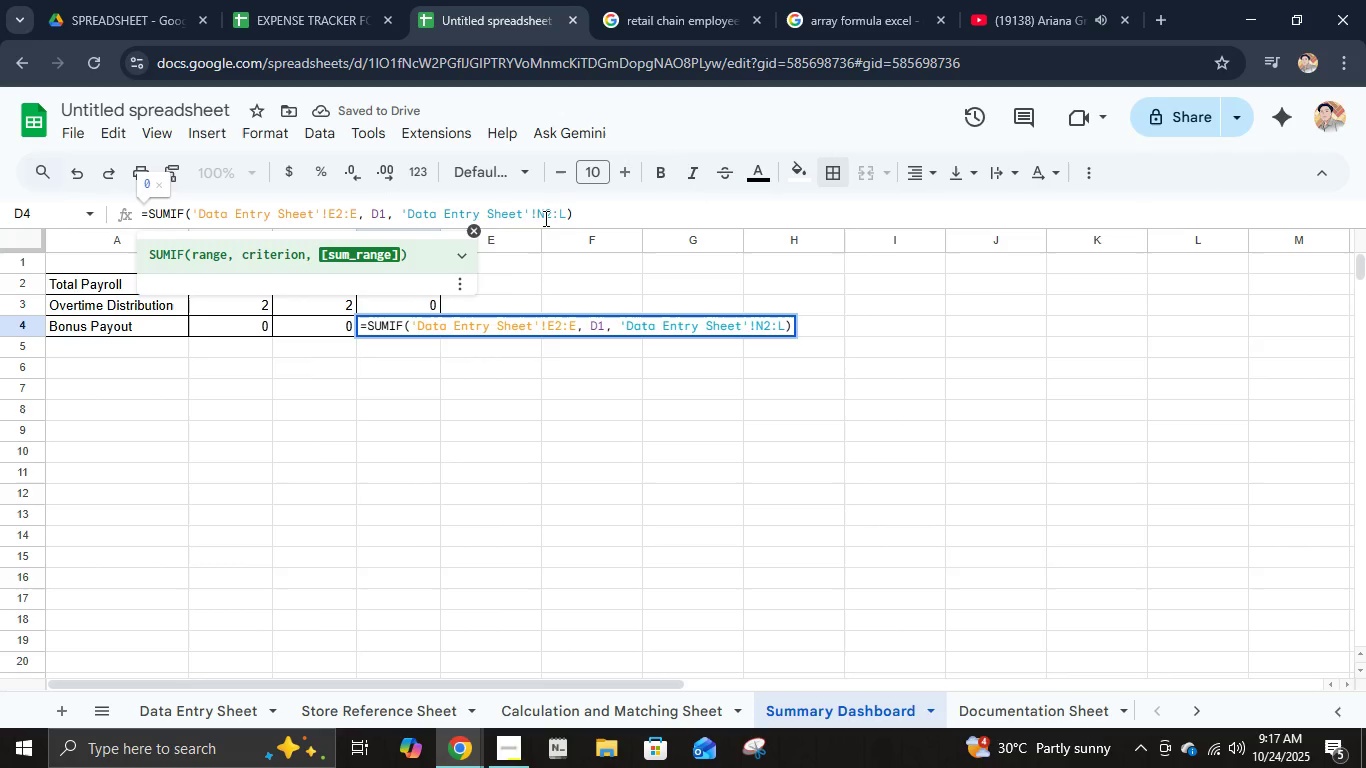 
left_click([544, 218])
 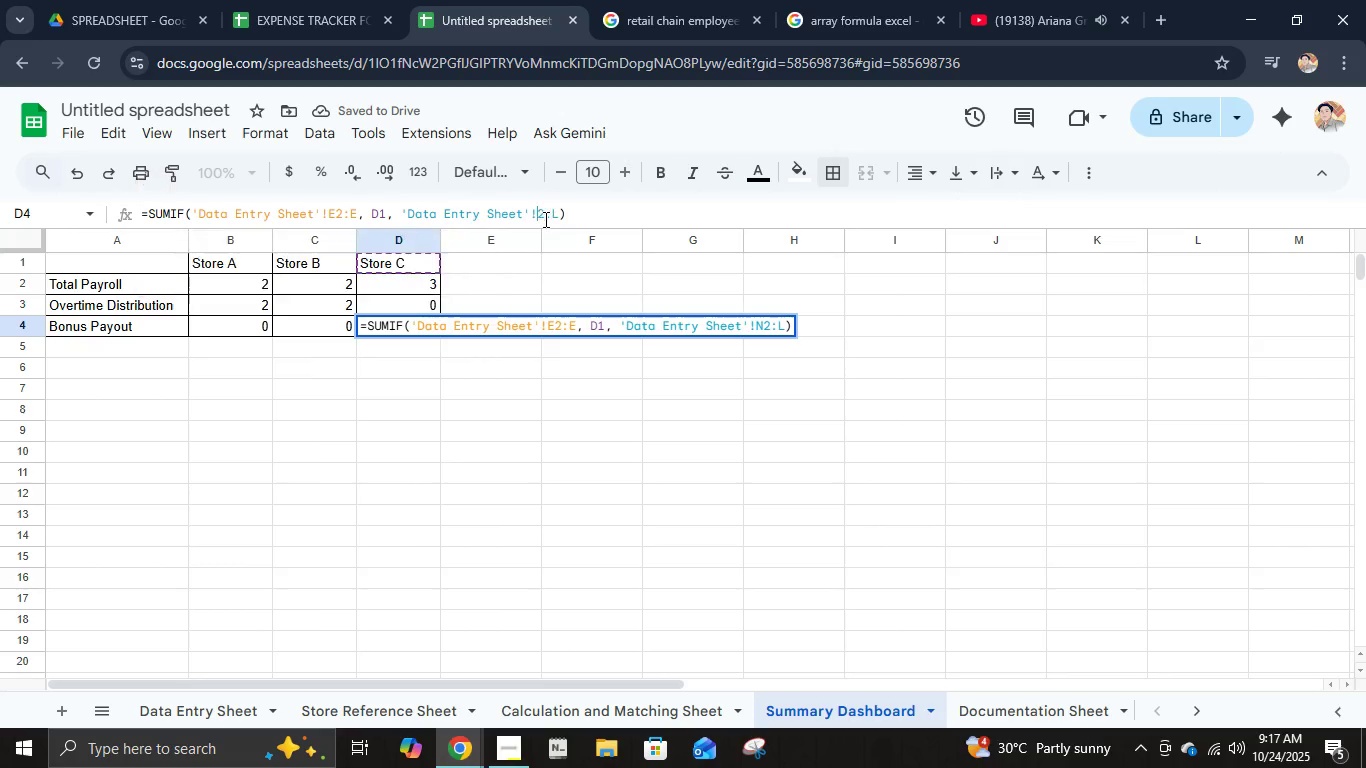 
key(Backspace)
 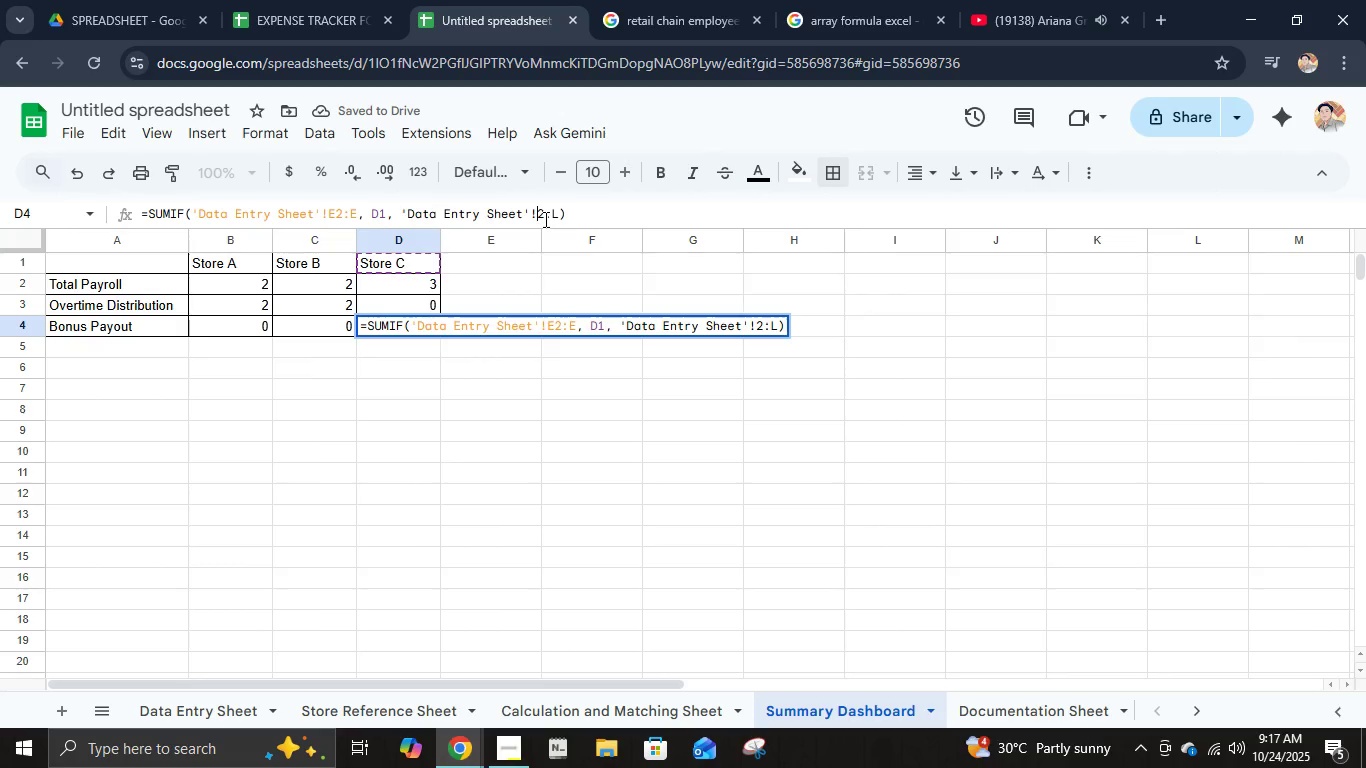 
key(Shift+L)
 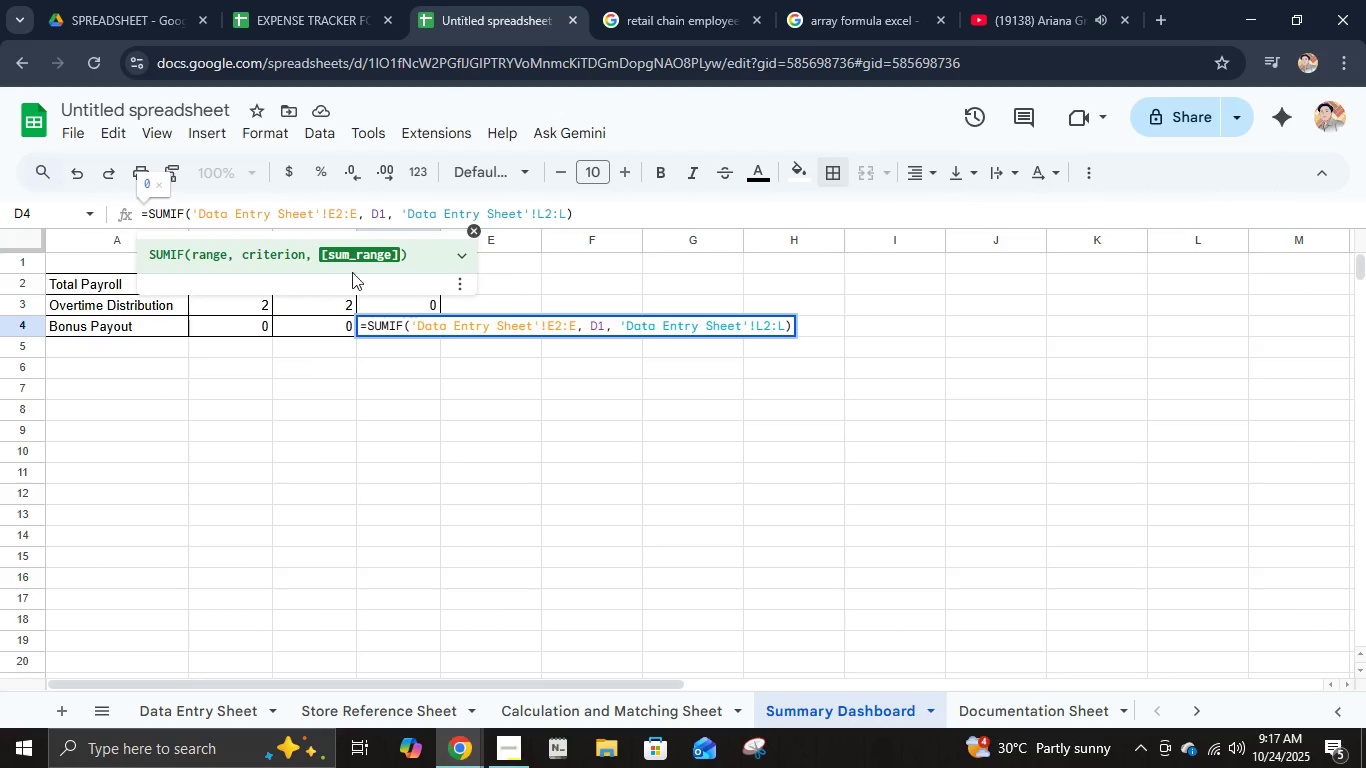 
left_click([335, 215])
 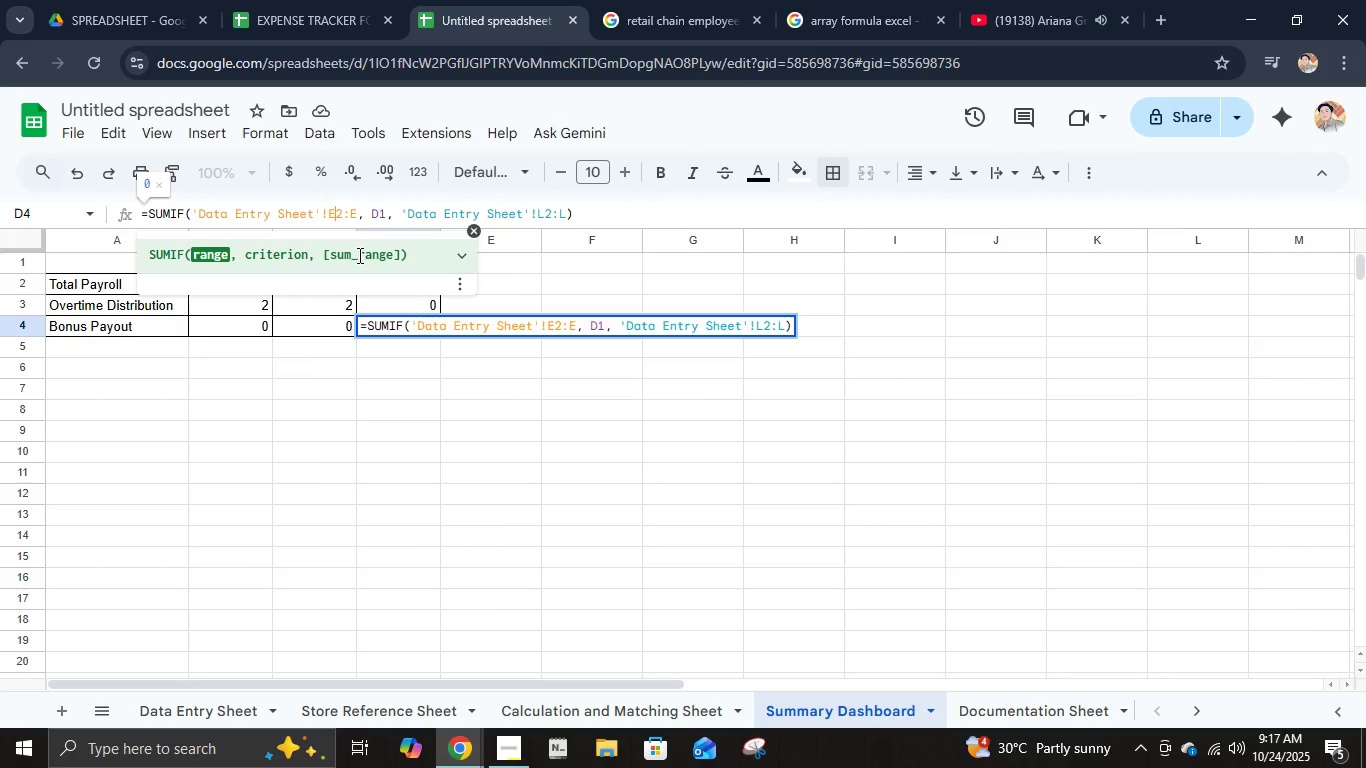 
key(Backspace)
 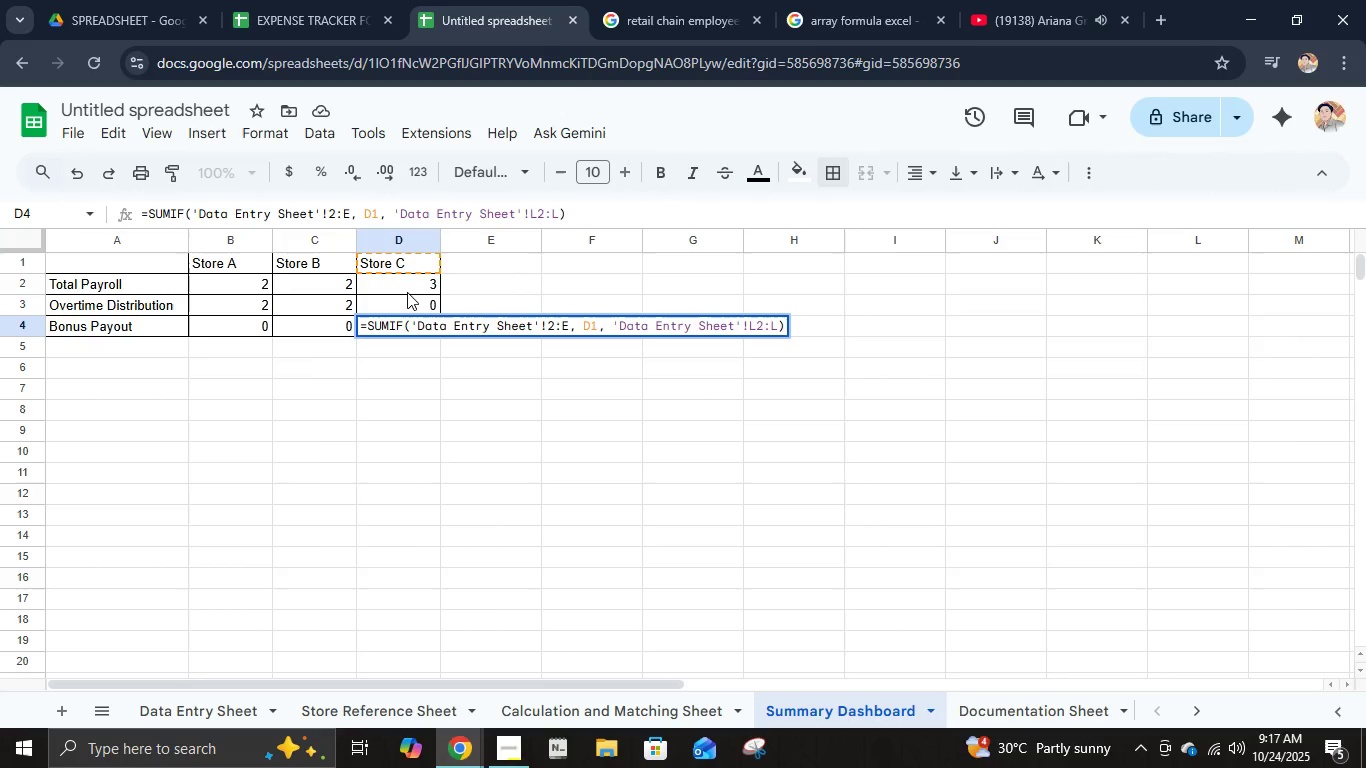 
key(Shift+C)
 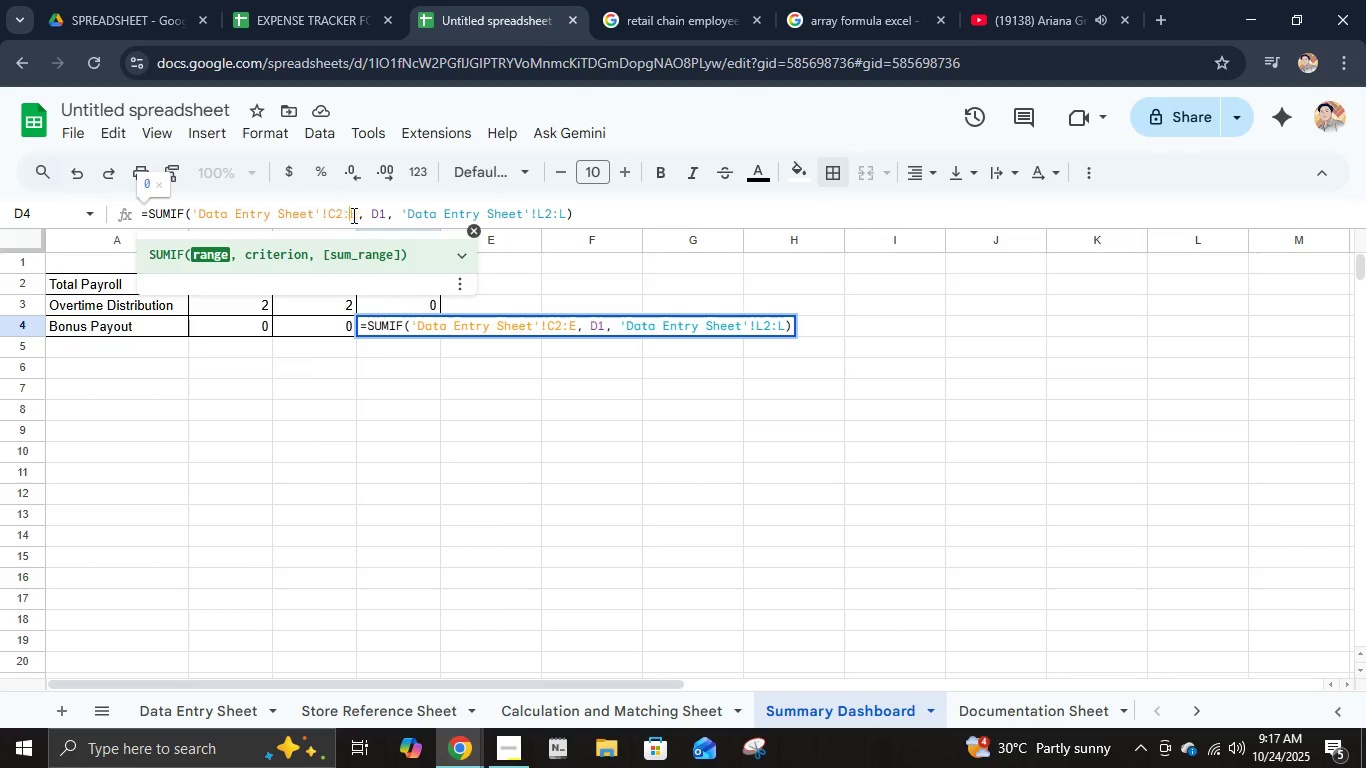 
key(Shift+ShiftLeft)
 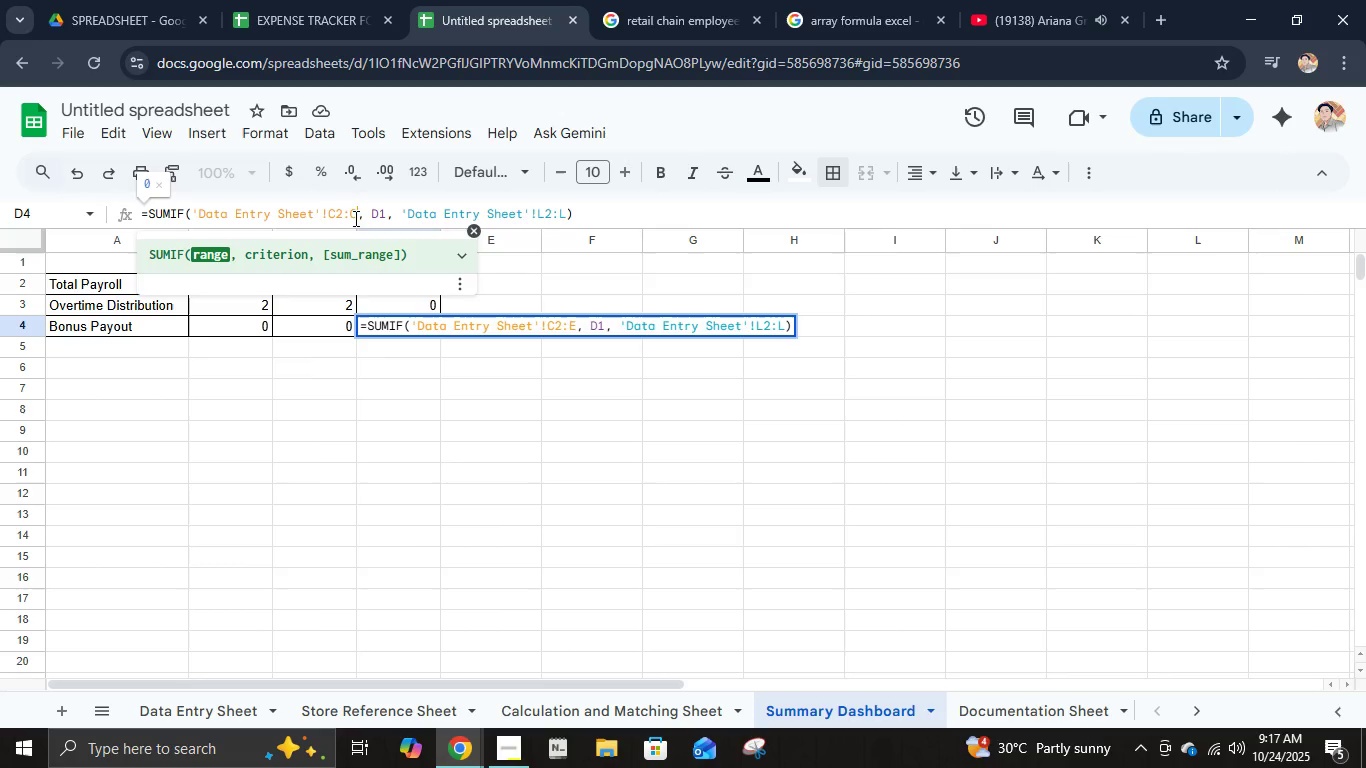 
key(Shift+C)
 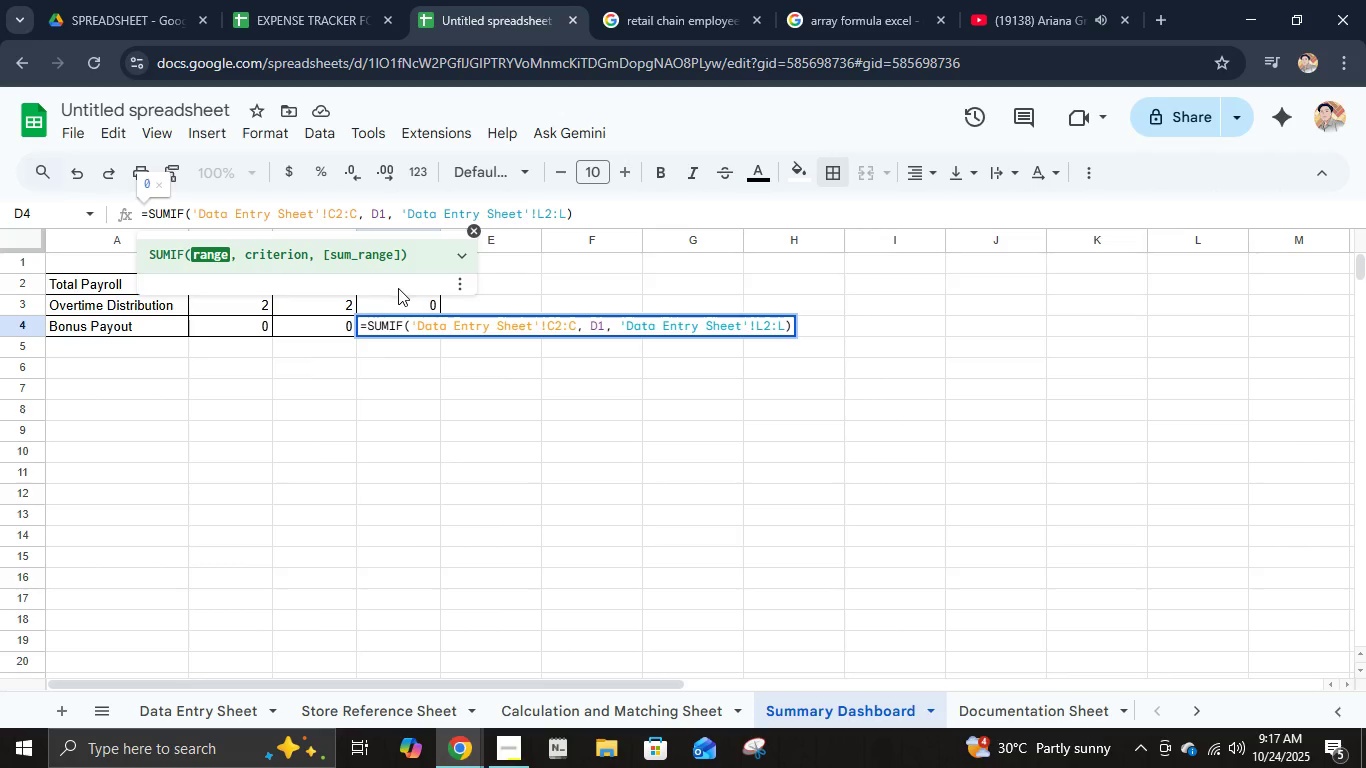 
key(Enter)
 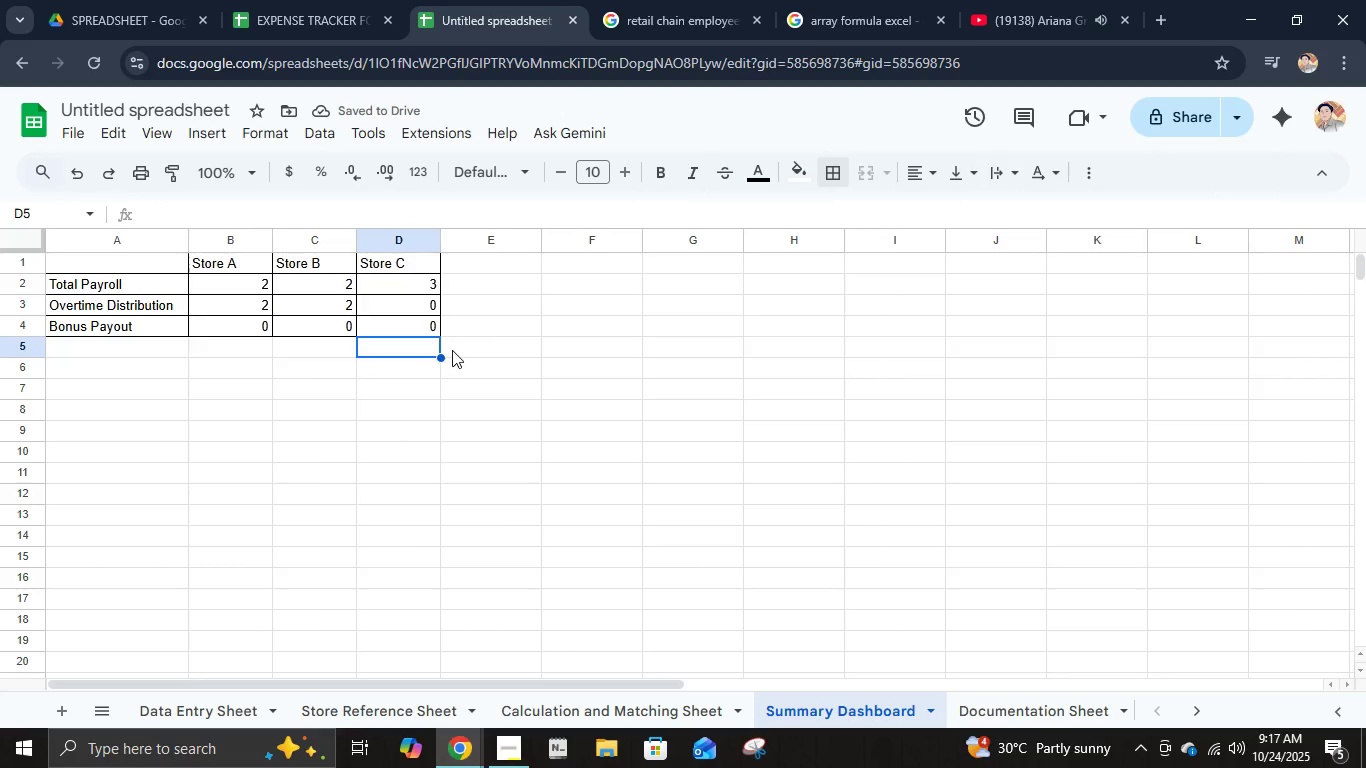 
left_click([525, 312])
 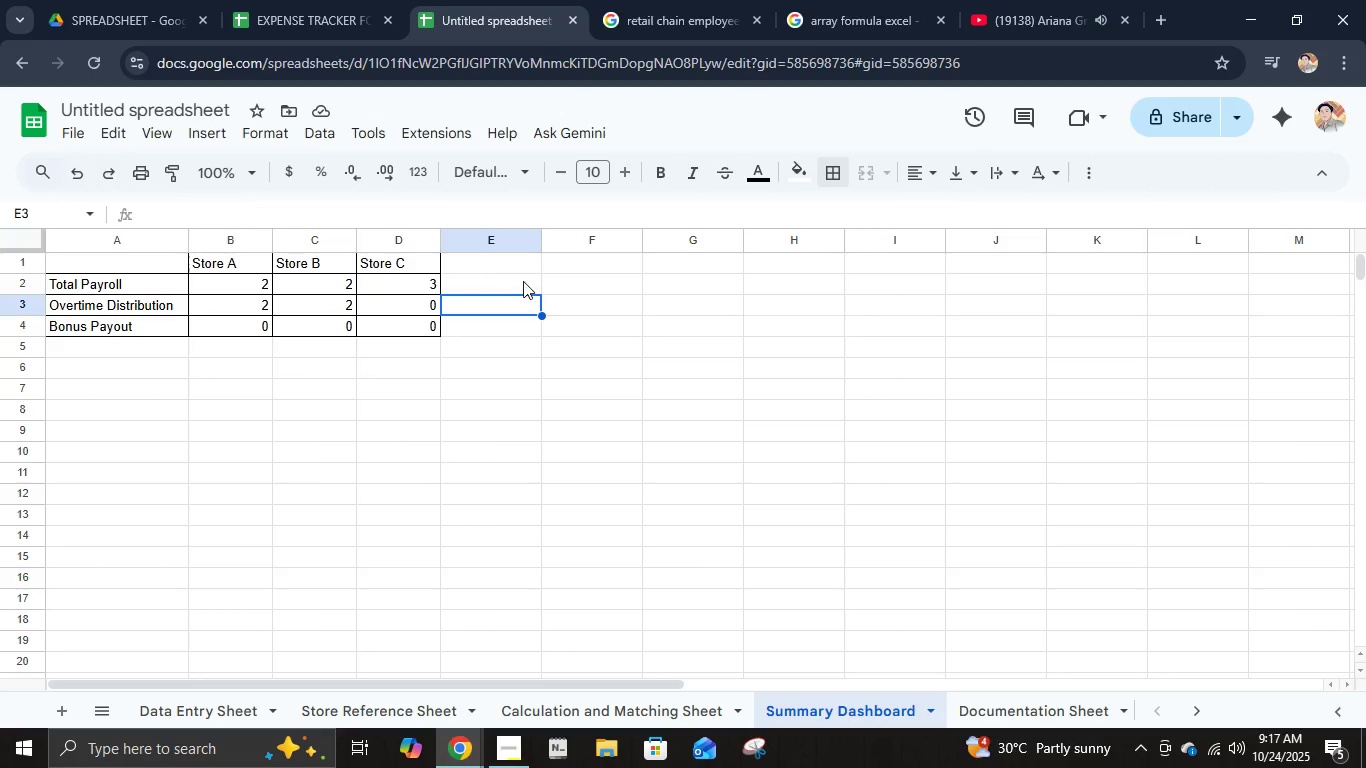 
left_click([523, 281])
 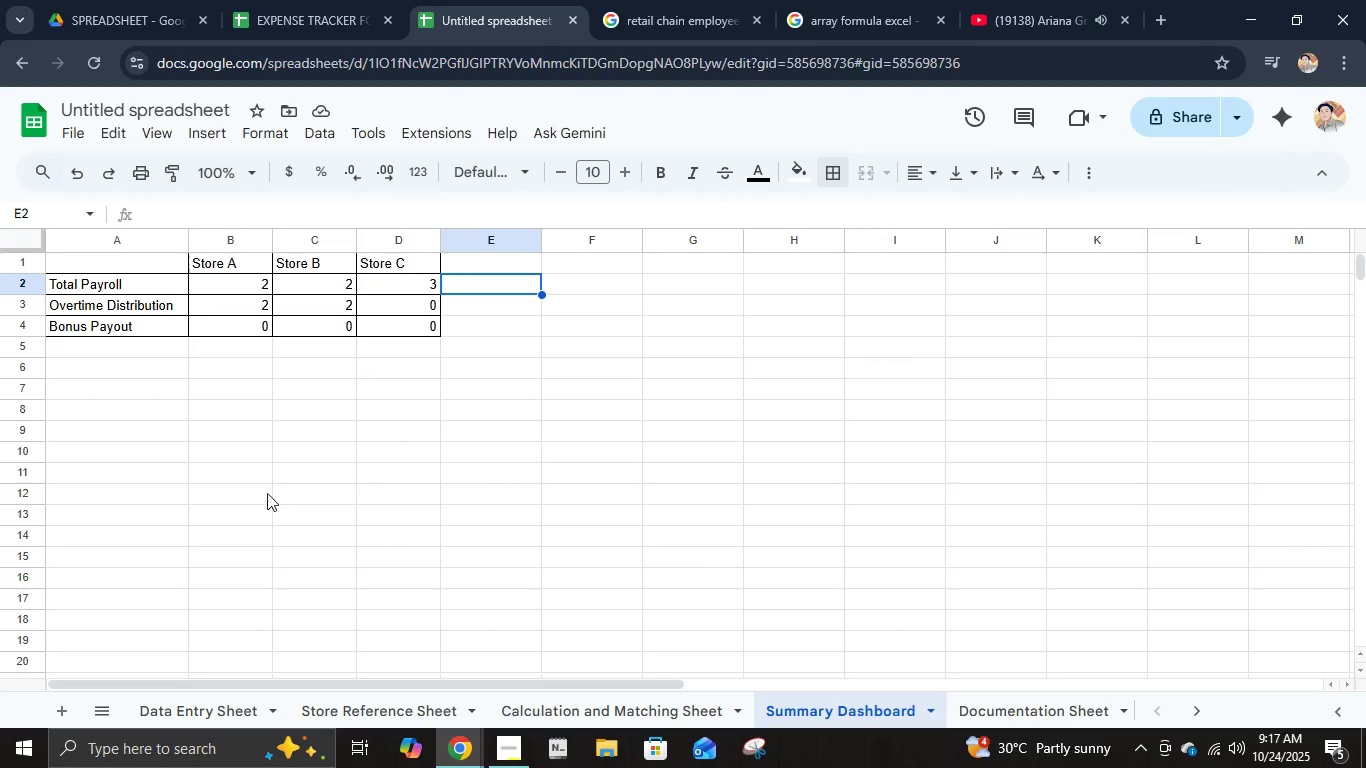 
left_click([258, 482])
 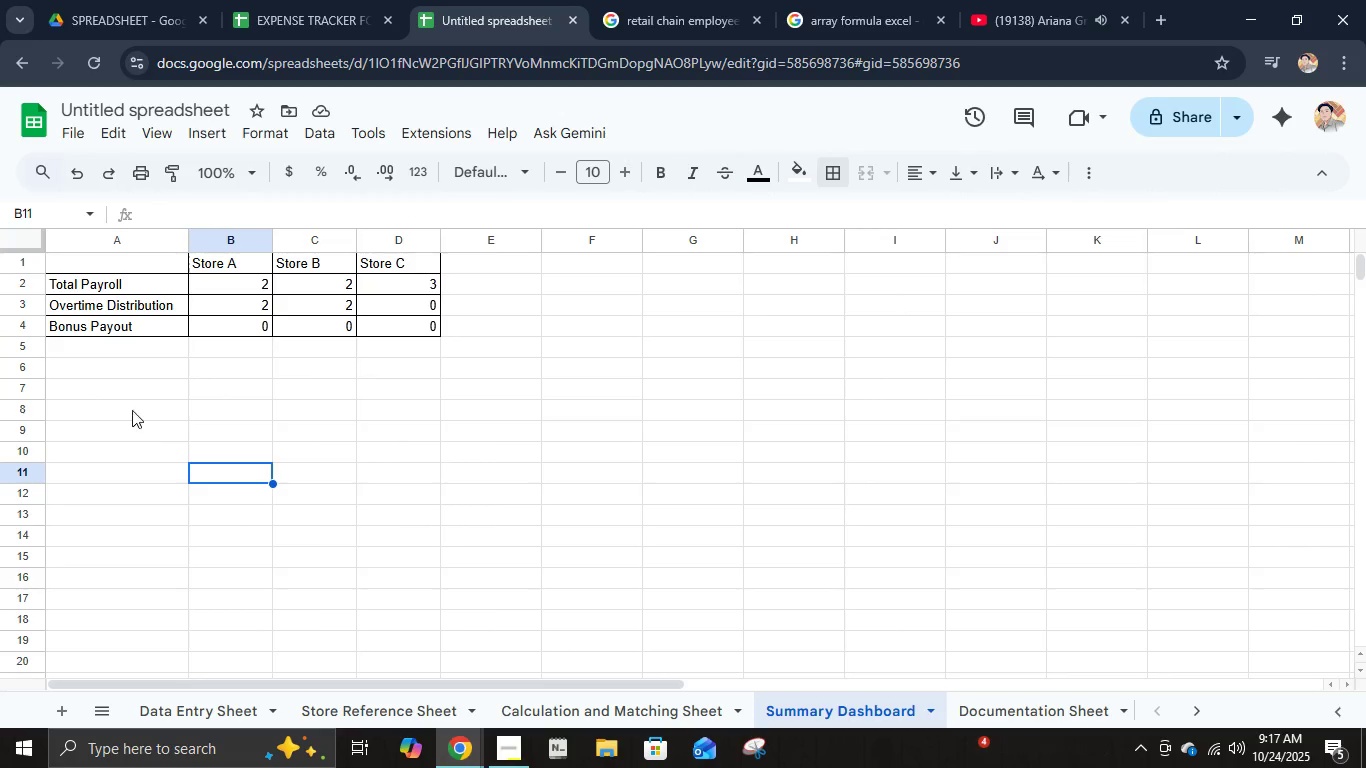 
left_click([124, 392])
 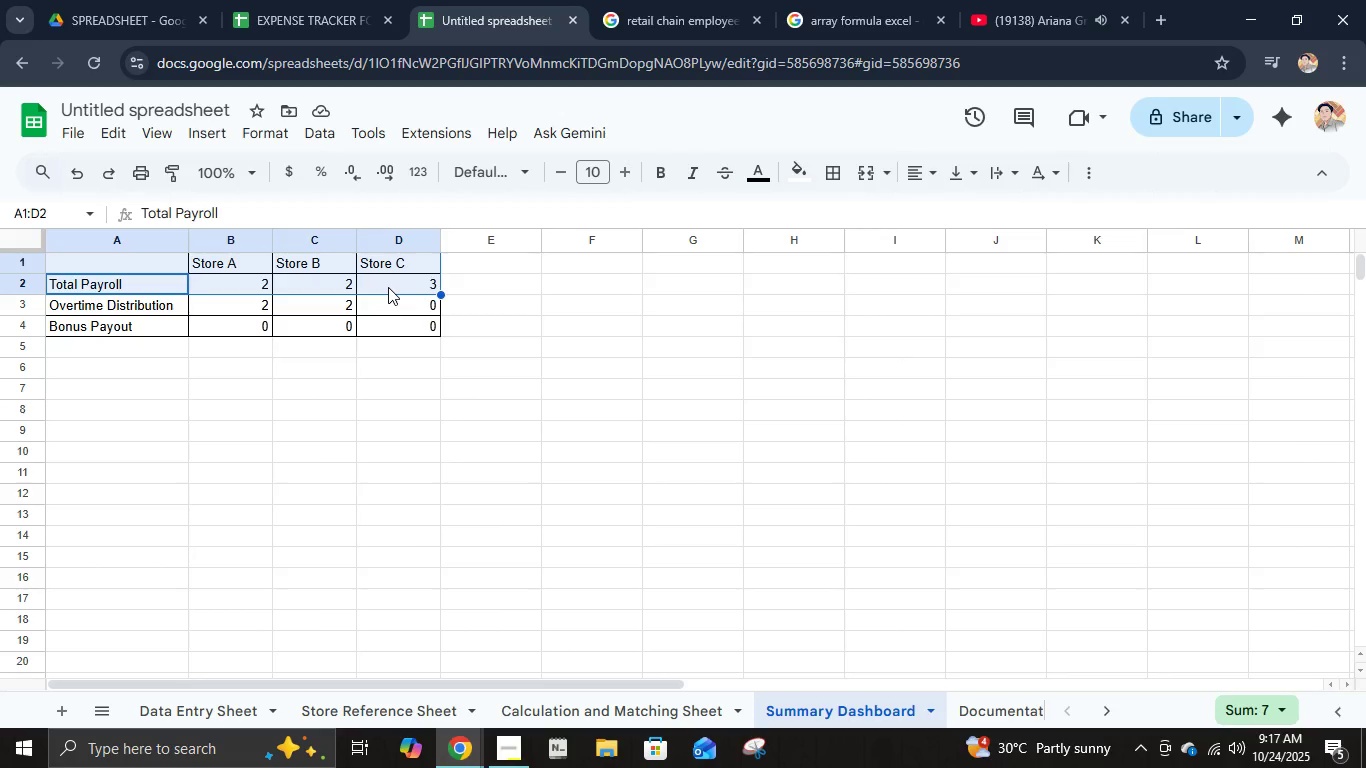 
wait(7.57)
 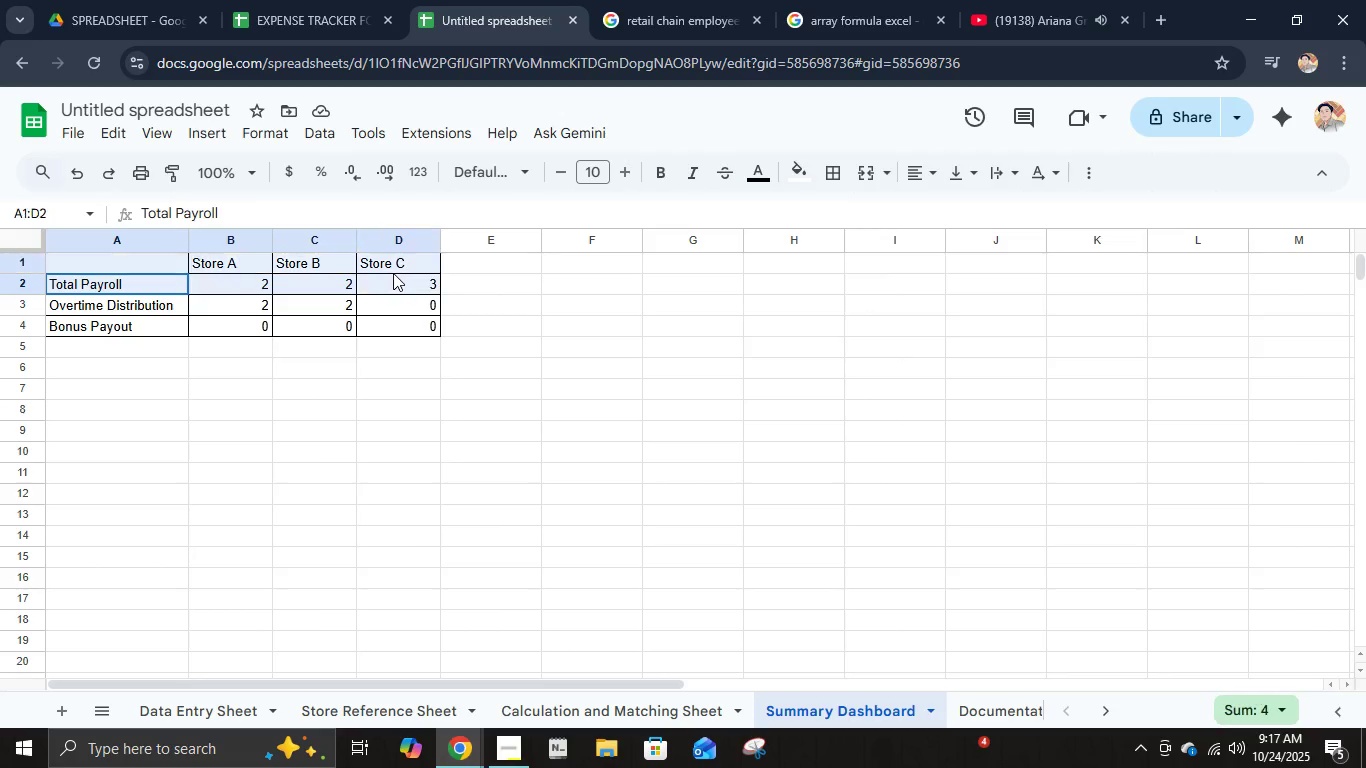 
left_click([198, 135])
 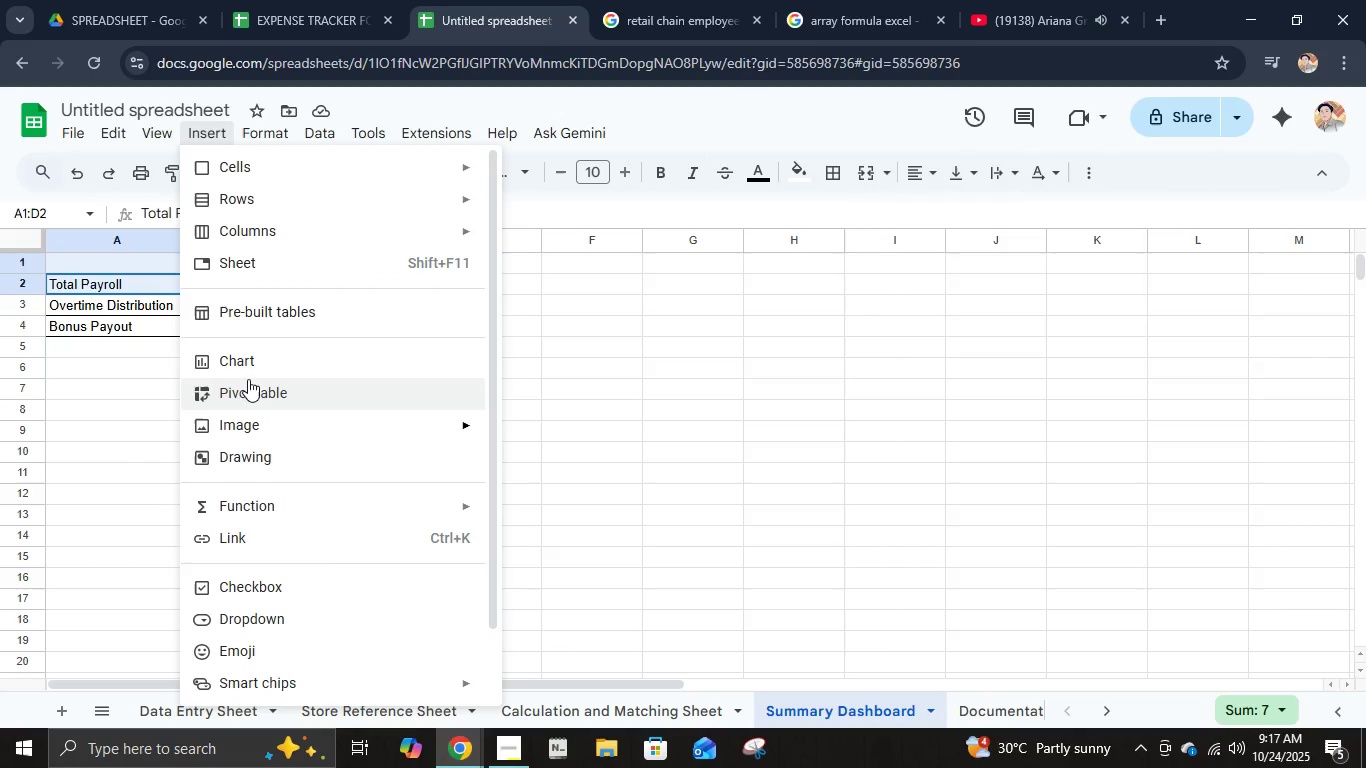 
left_click([248, 358])
 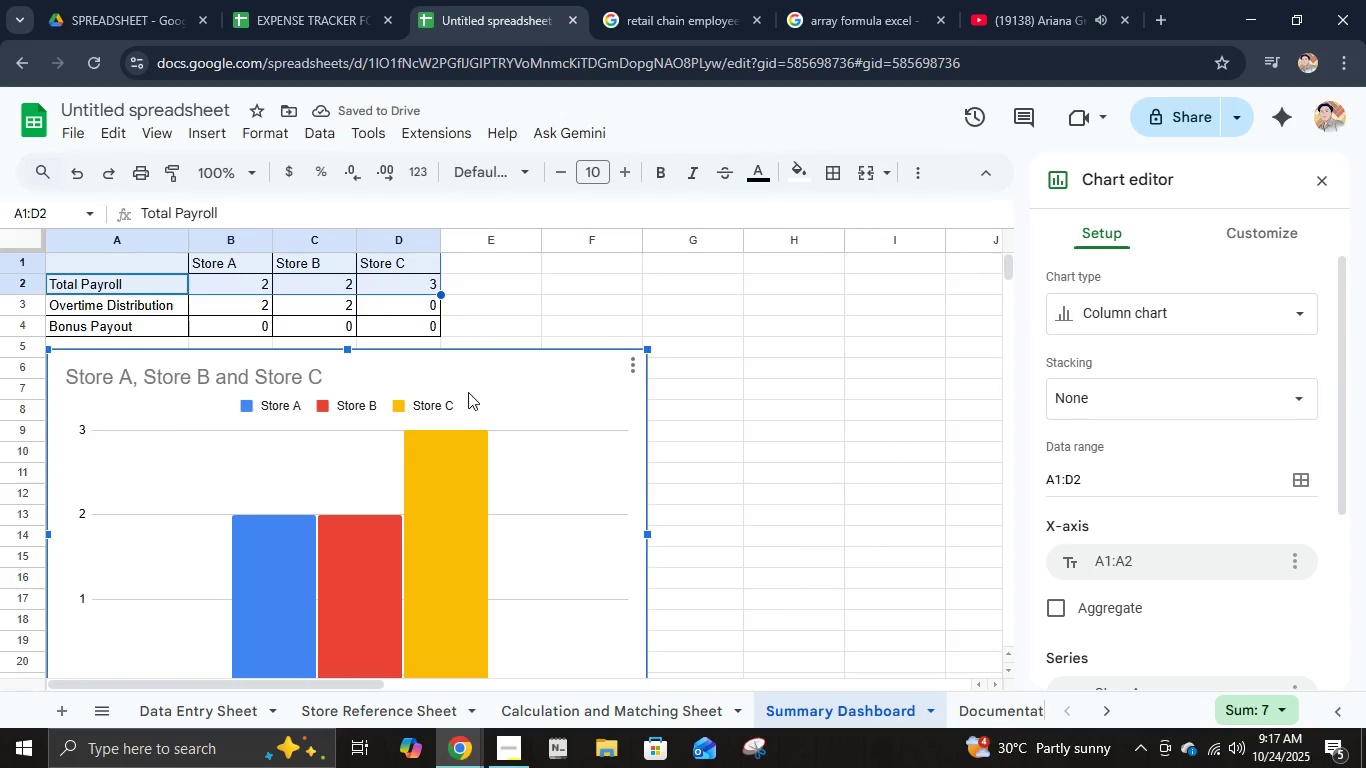 
wait(6.42)
 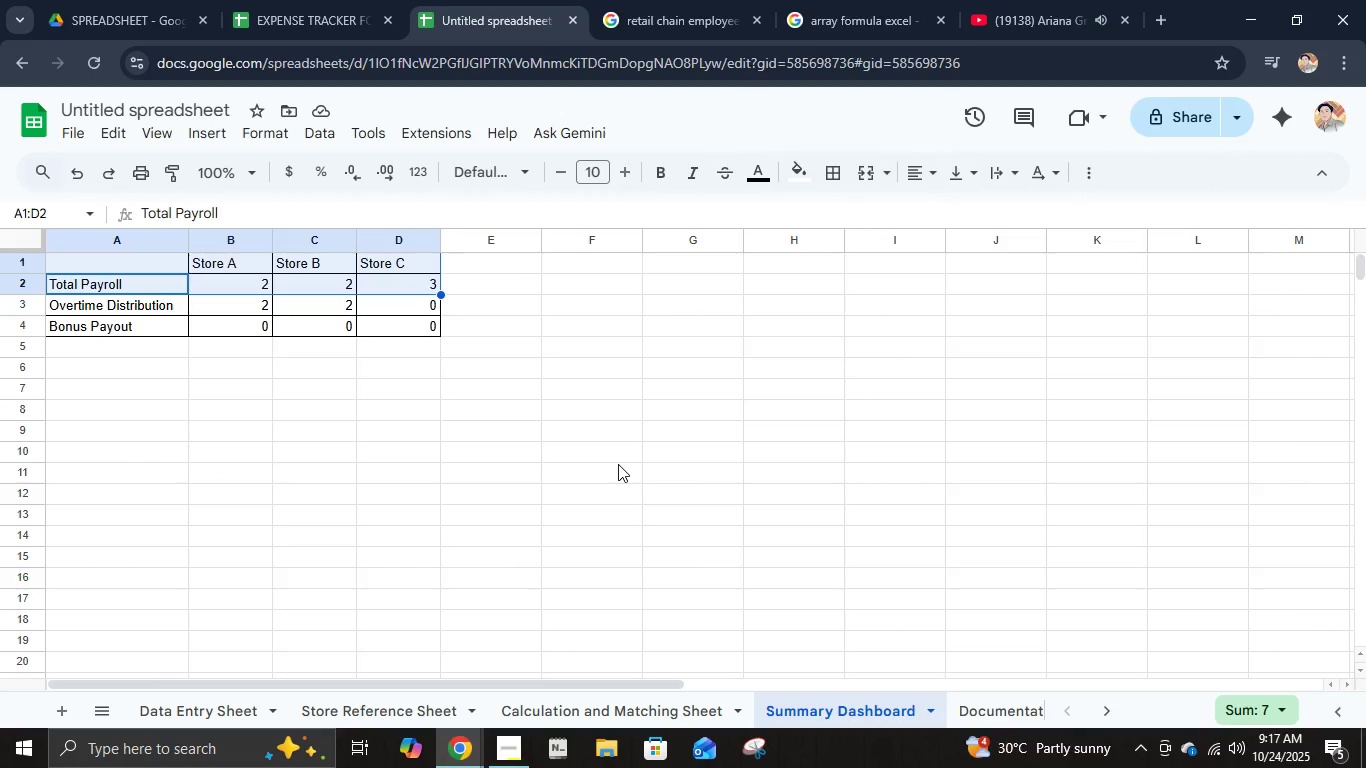 
scroll: coordinate [398, 452], scroll_direction: up, amount: 6.0
 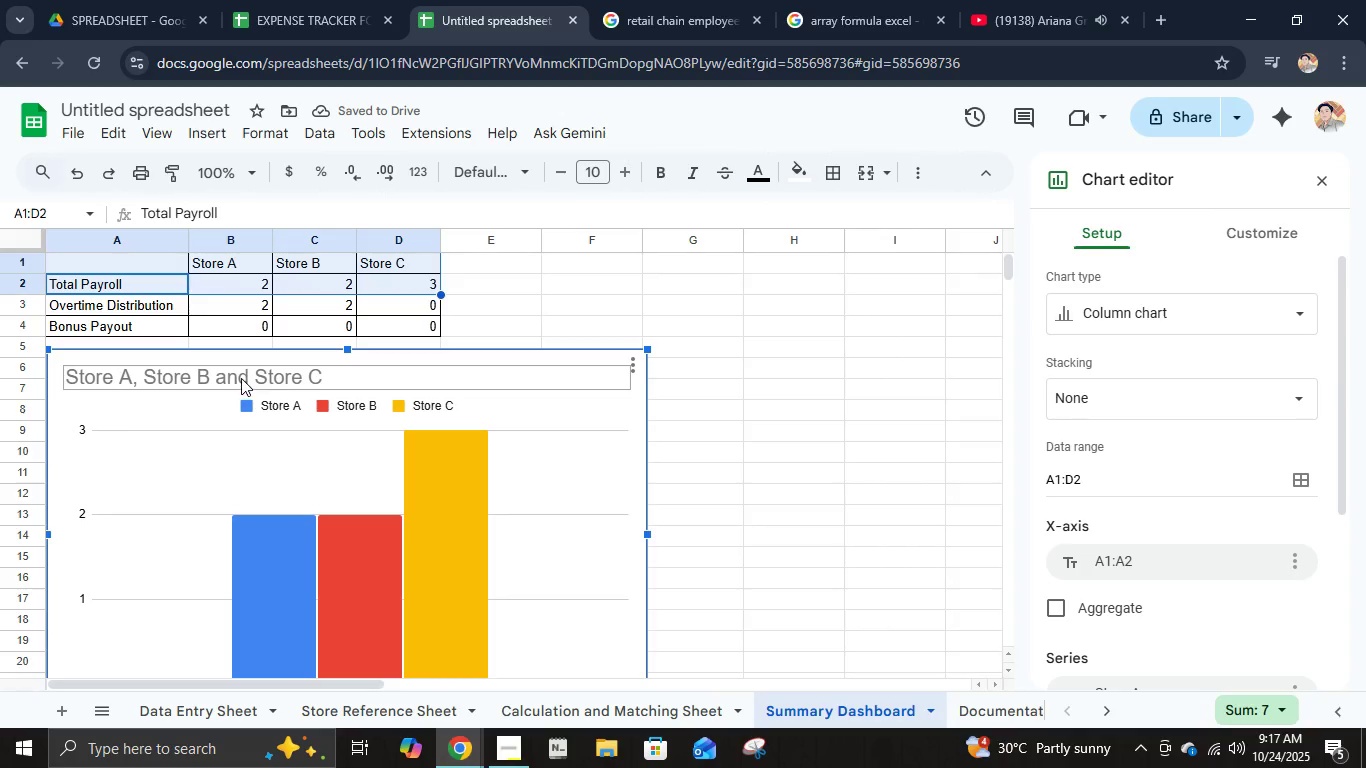 
double_click([241, 377])
 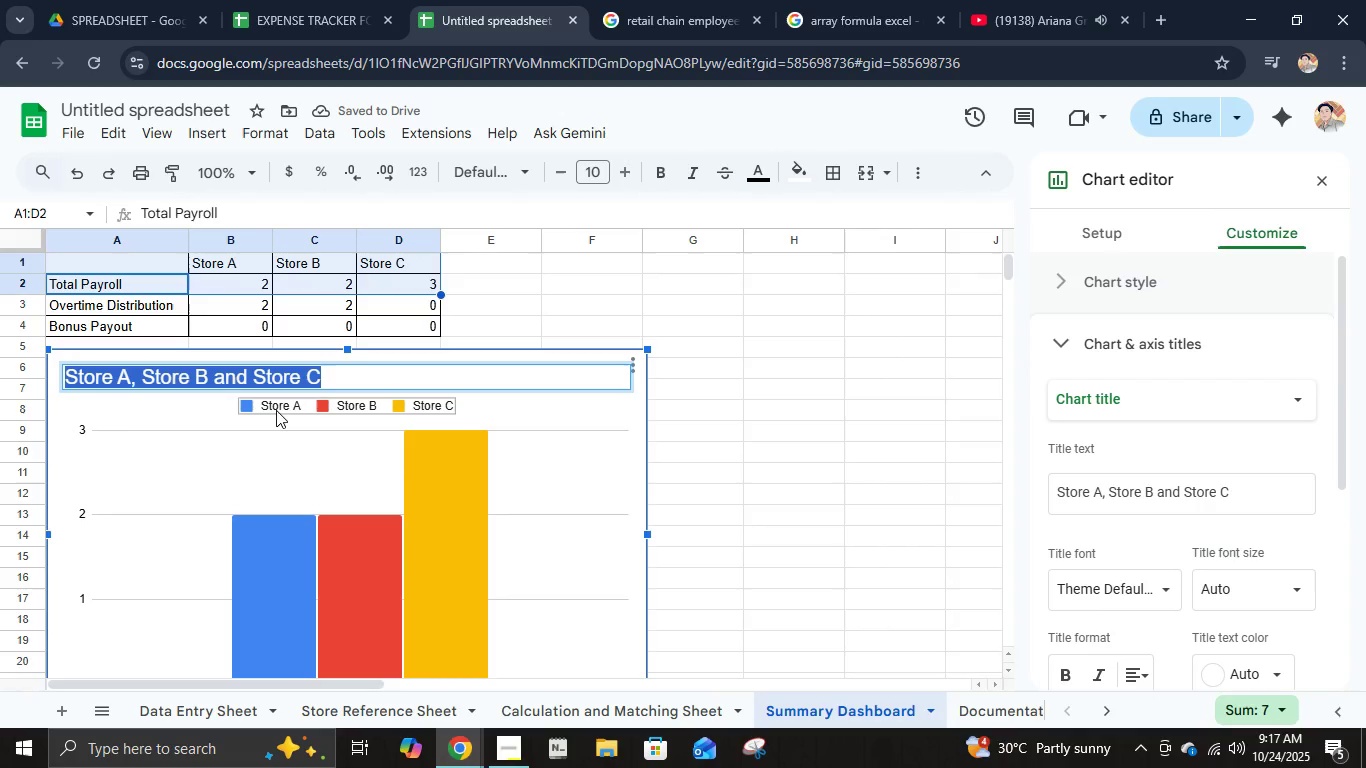 
type(Total Pau)
key(Backspace)
type(yroll)
 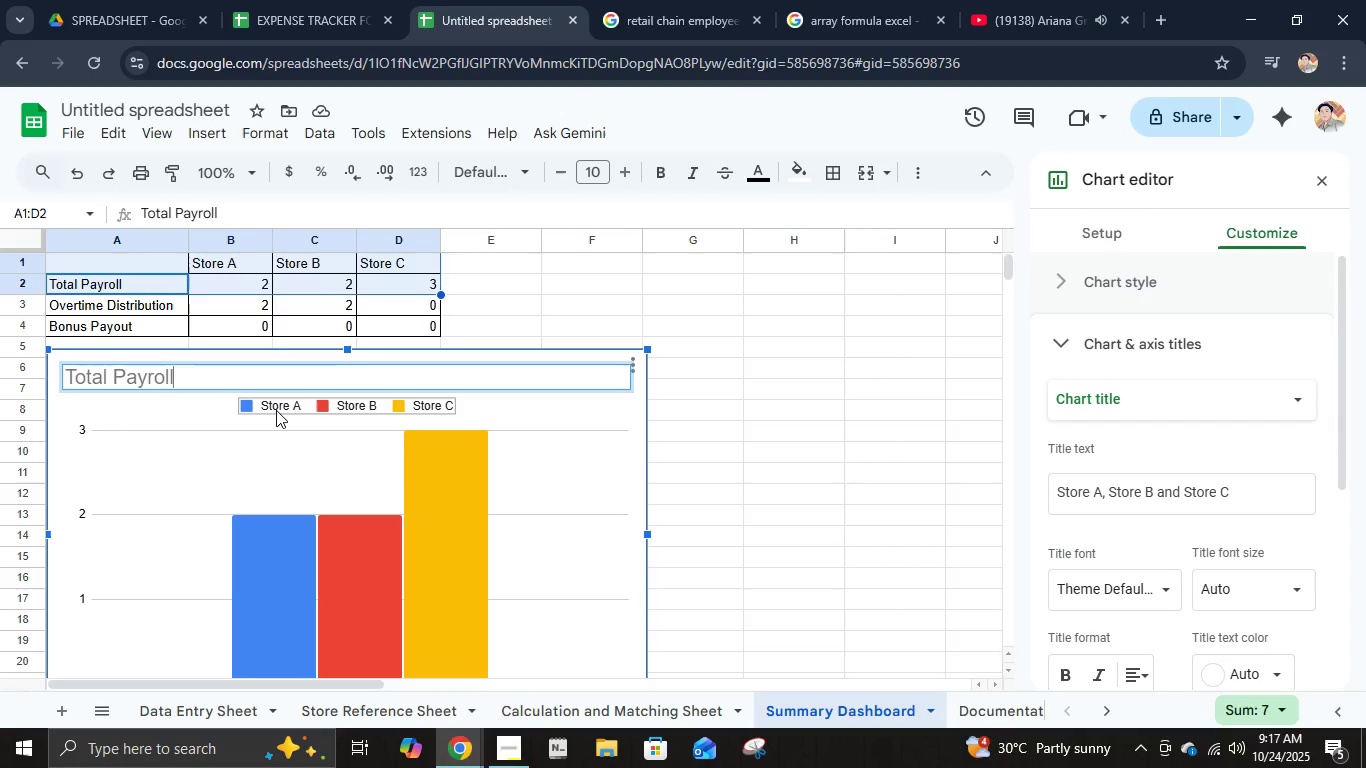 
key(Enter)
 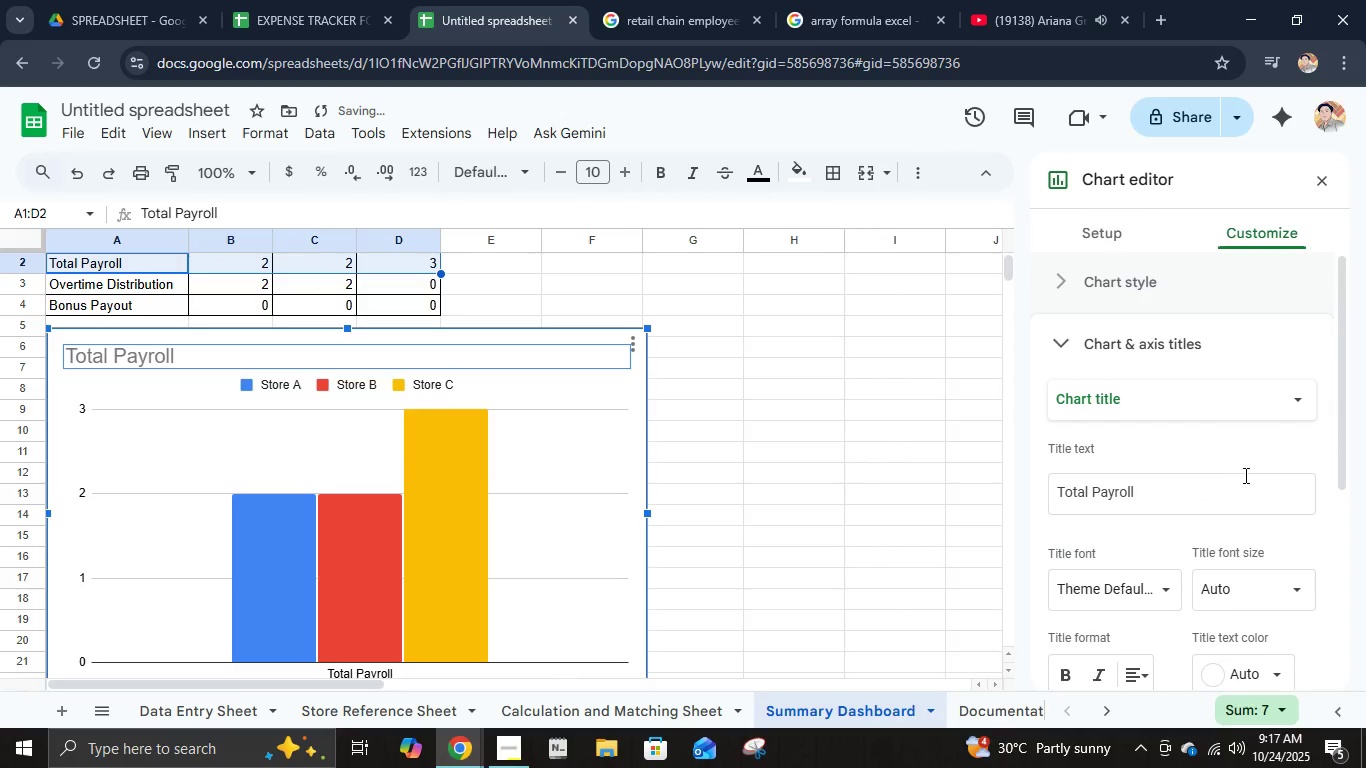 
scroll: coordinate [1108, 598], scroll_direction: down, amount: 2.0
 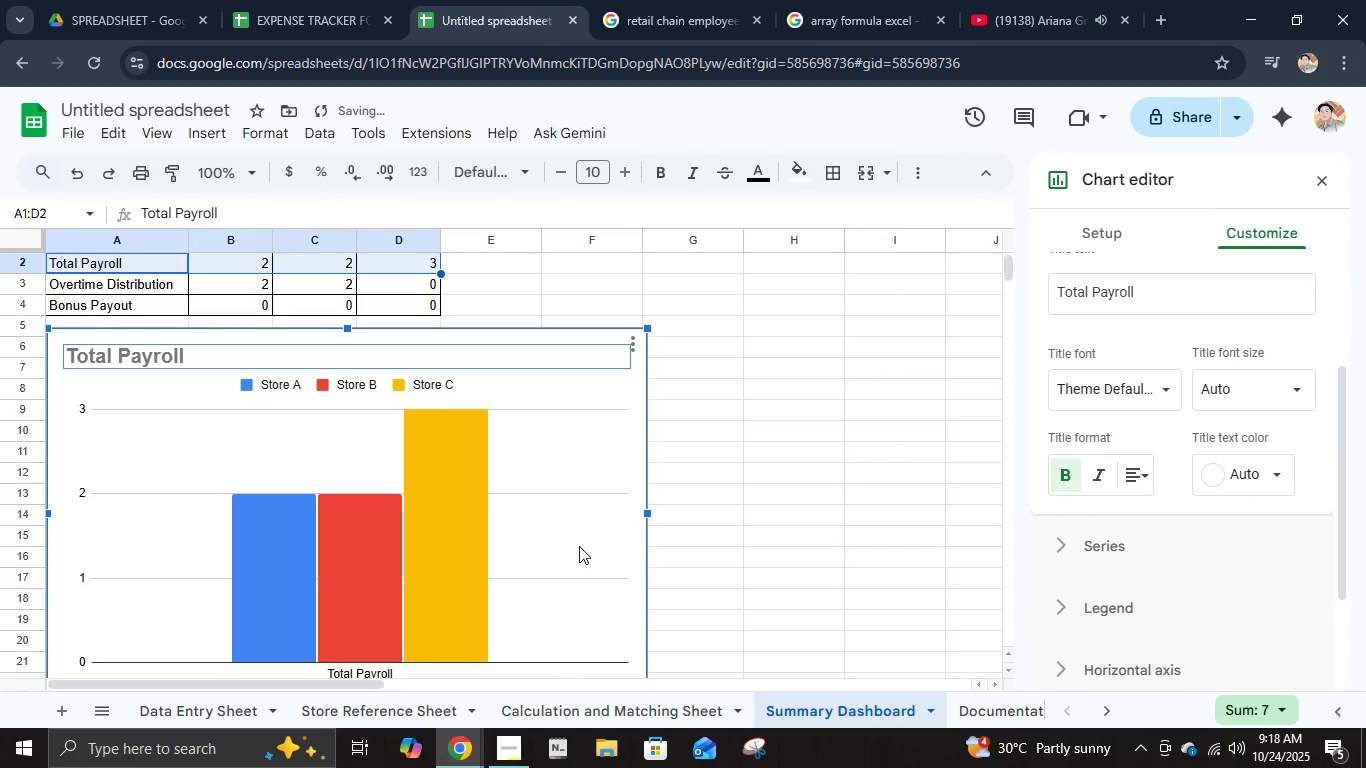 
scroll: coordinate [607, 490], scroll_direction: up, amount: 2.0
 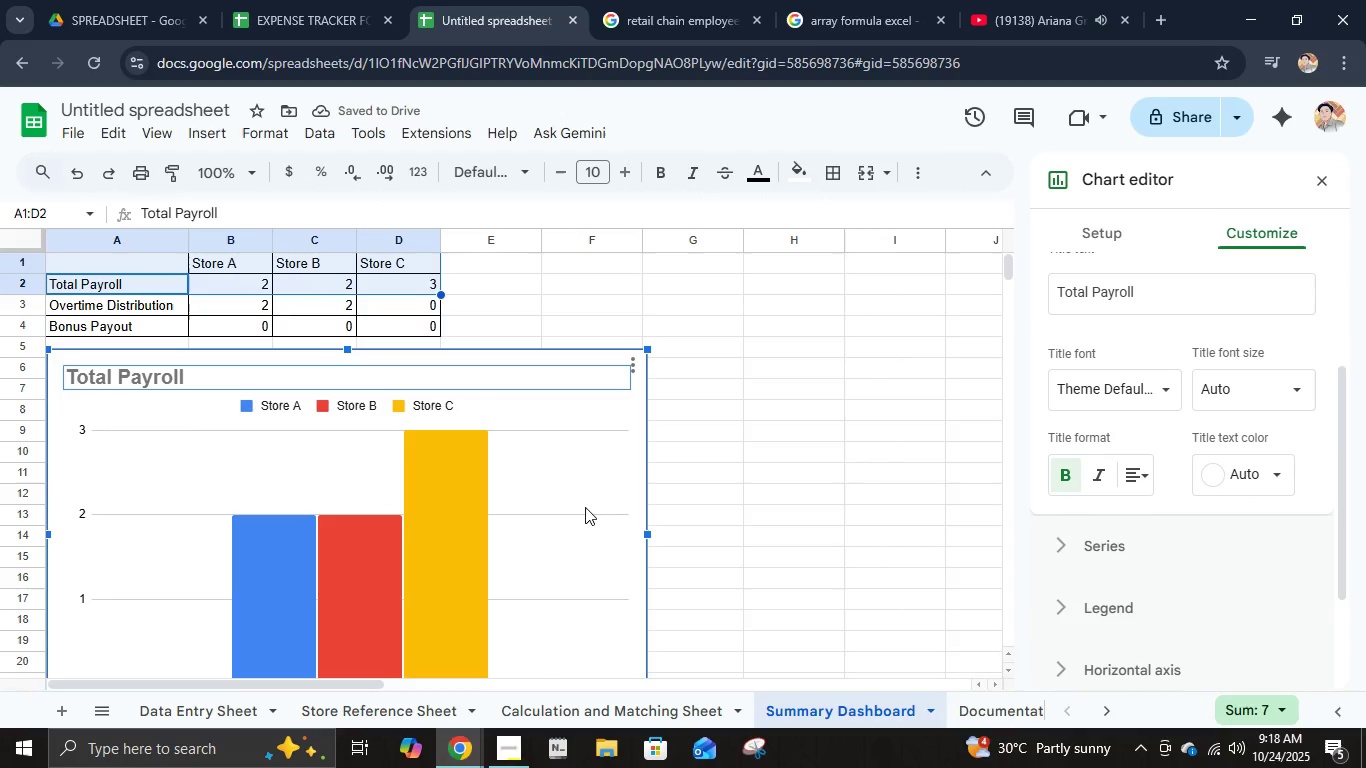 
scroll: coordinate [585, 507], scroll_direction: none, amount: 0.0
 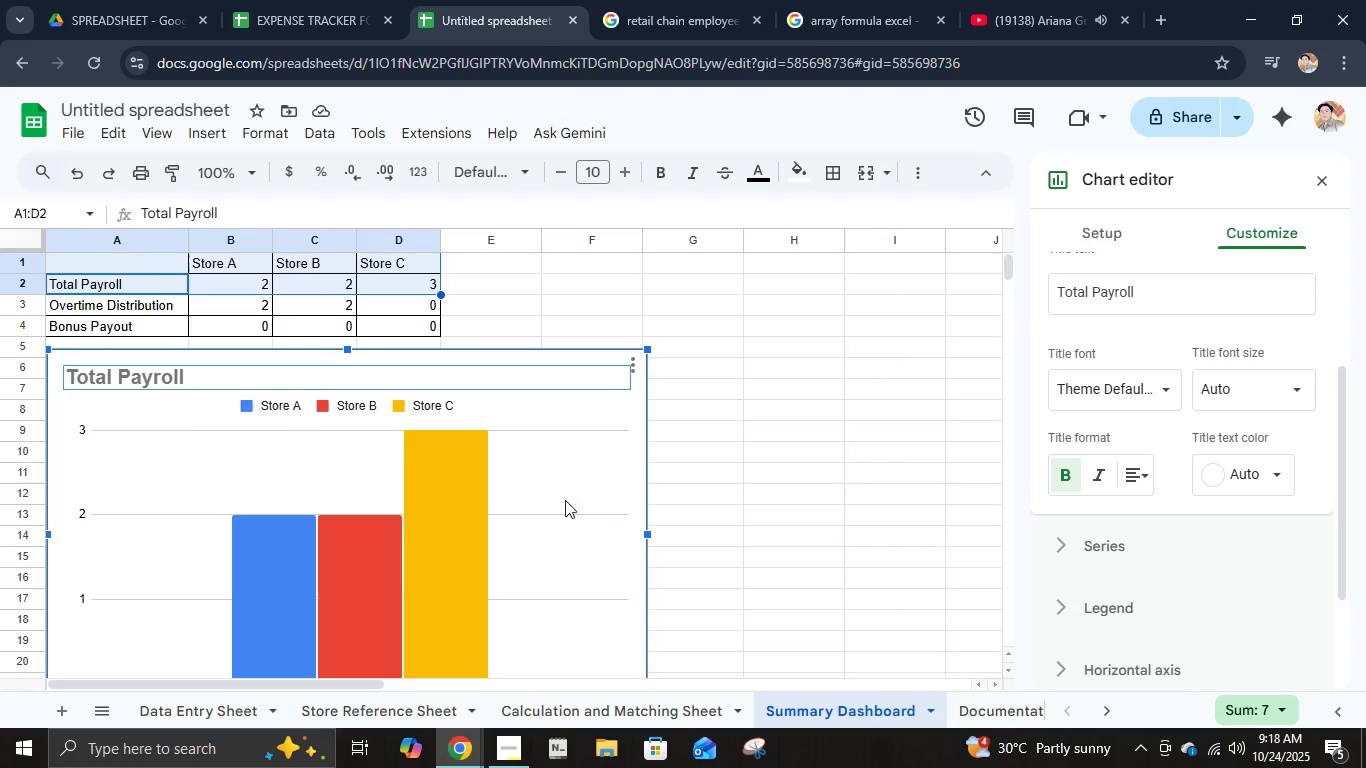 
wait(5.56)
 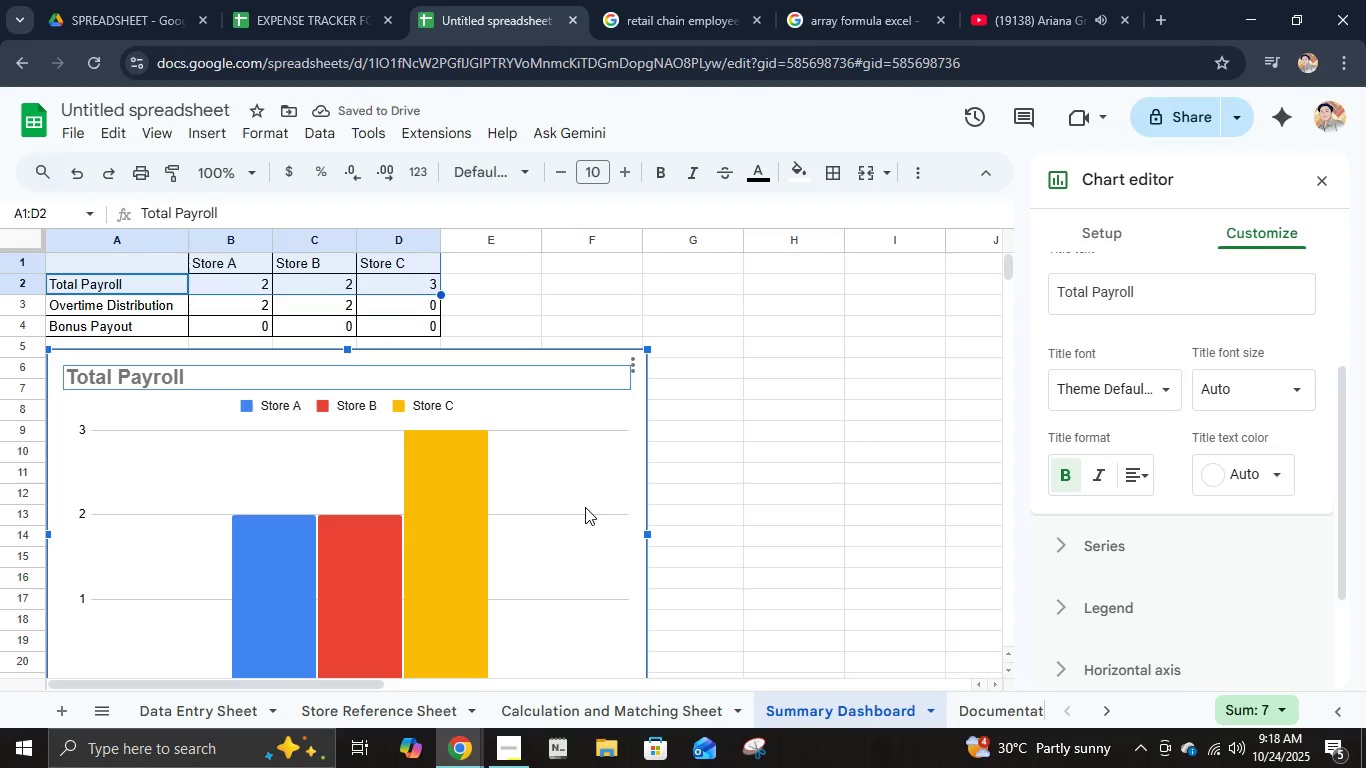 
left_click([262, 286])
 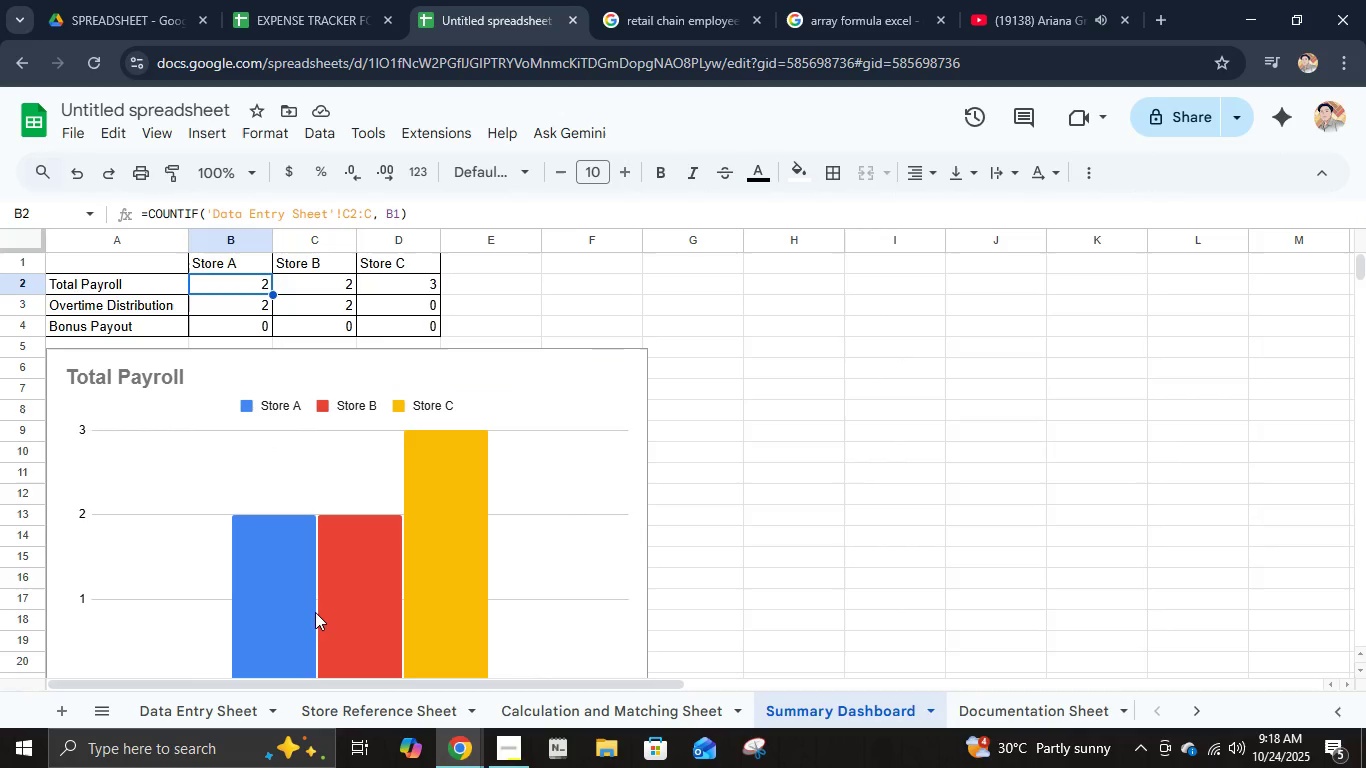 
scroll: coordinate [434, 519], scroll_direction: up, amount: 3.0
 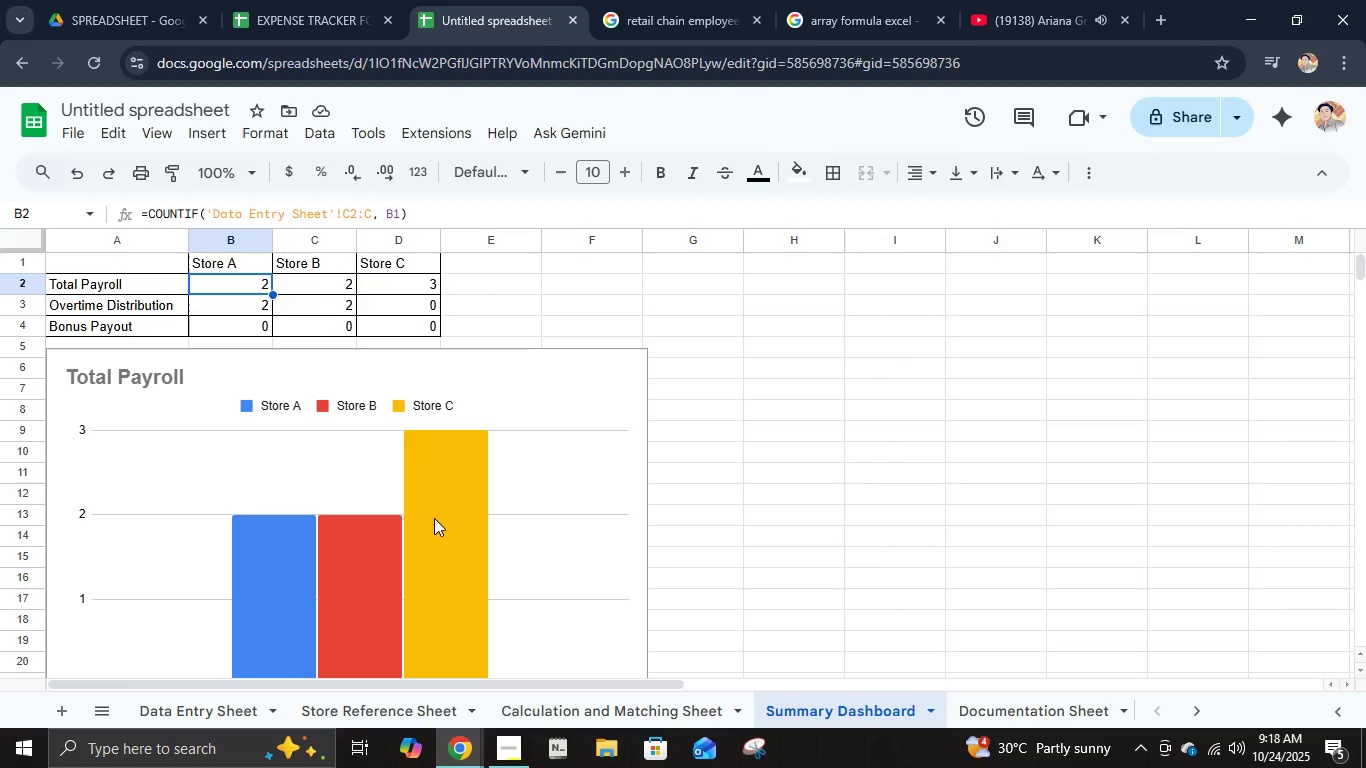 
scroll: coordinate [445, 534], scroll_direction: none, amount: 0.0
 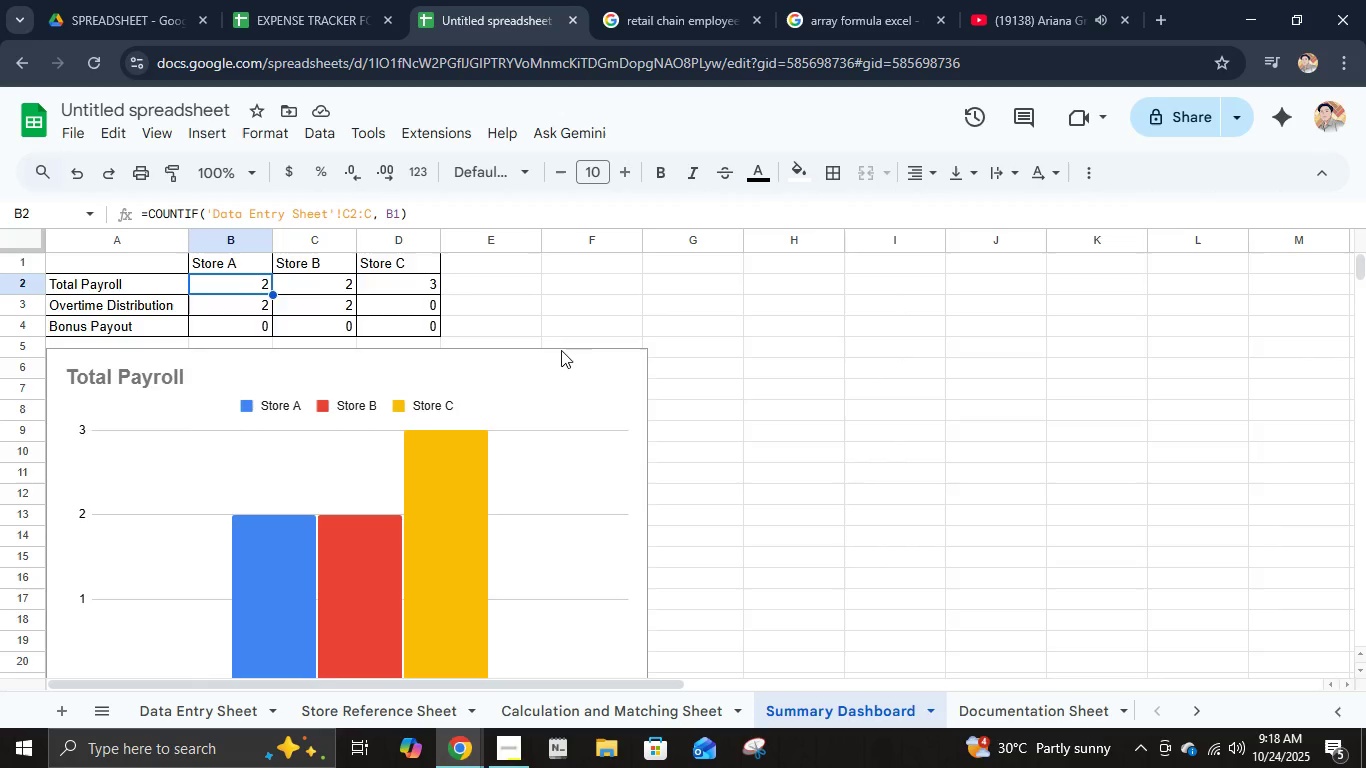 
left_click([561, 350])
 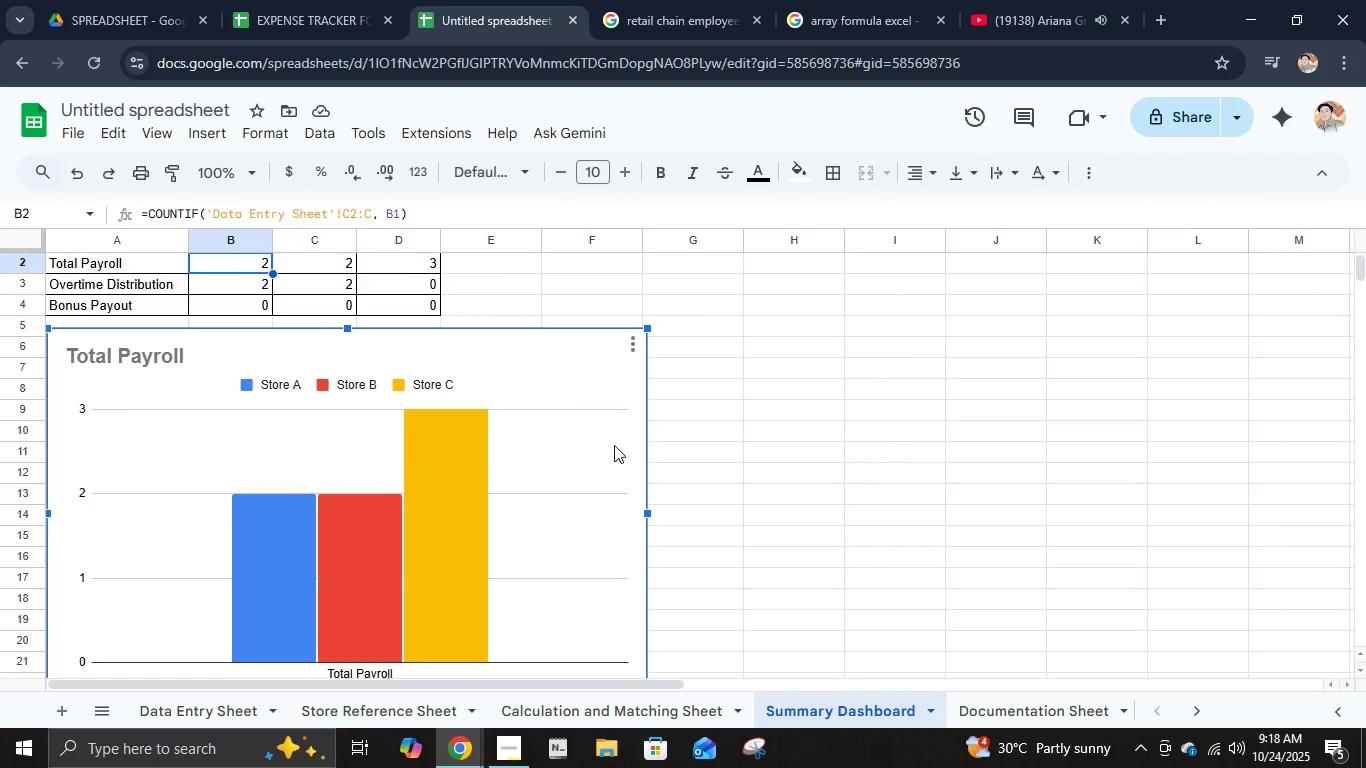 
scroll: coordinate [618, 451], scroll_direction: up, amount: 5.0
 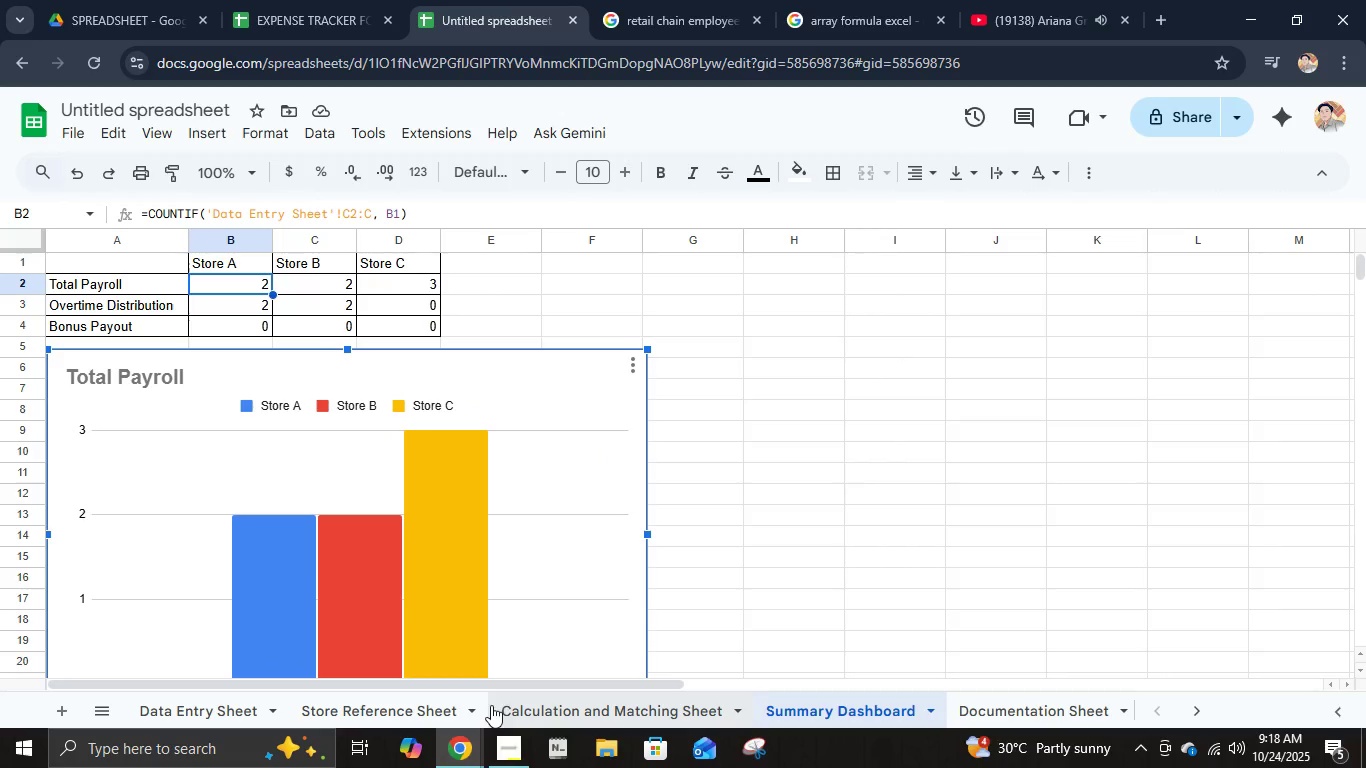 
scroll: coordinate [417, 579], scroll_direction: down, amount: 2.0
 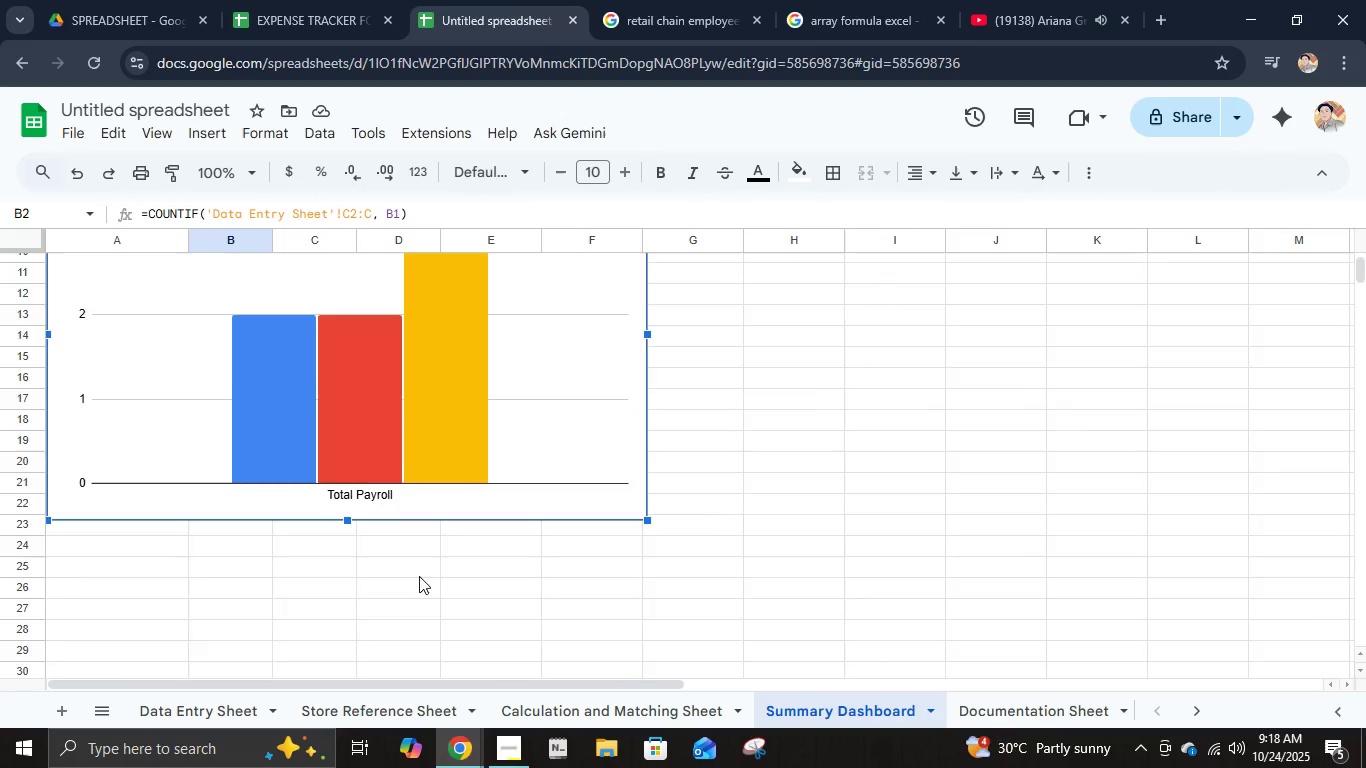 
scroll: coordinate [419, 576], scroll_direction: up, amount: 4.0
 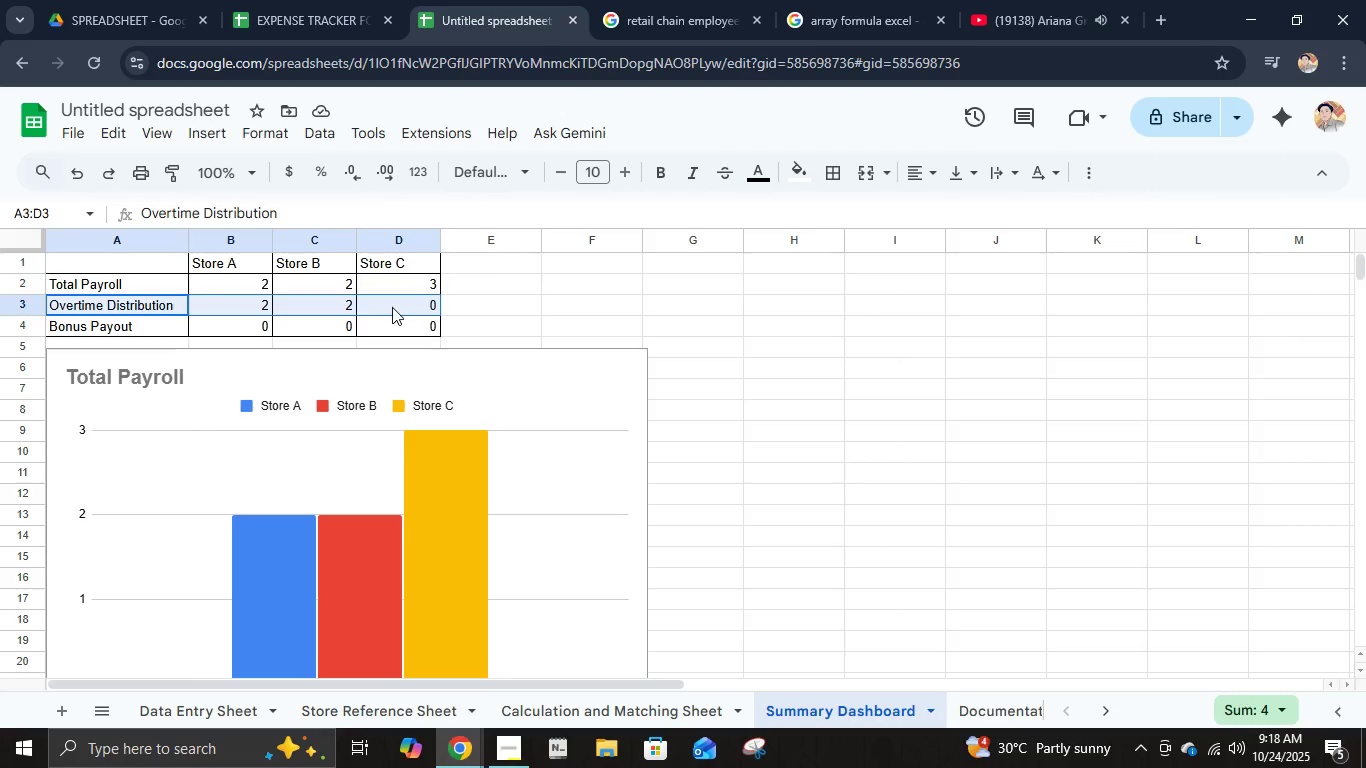 
hold_key(key=ControlLeft, duration=1.22)
 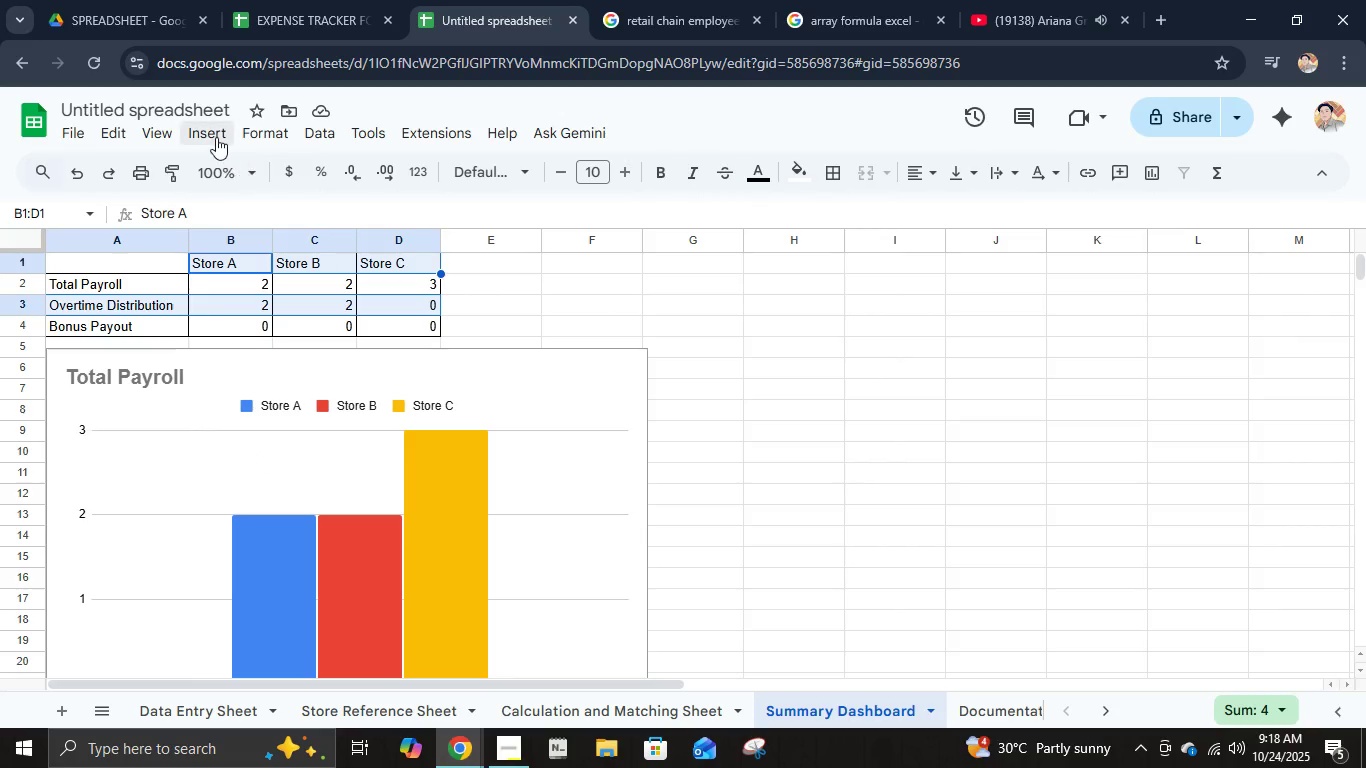 
left_click([214, 135])
 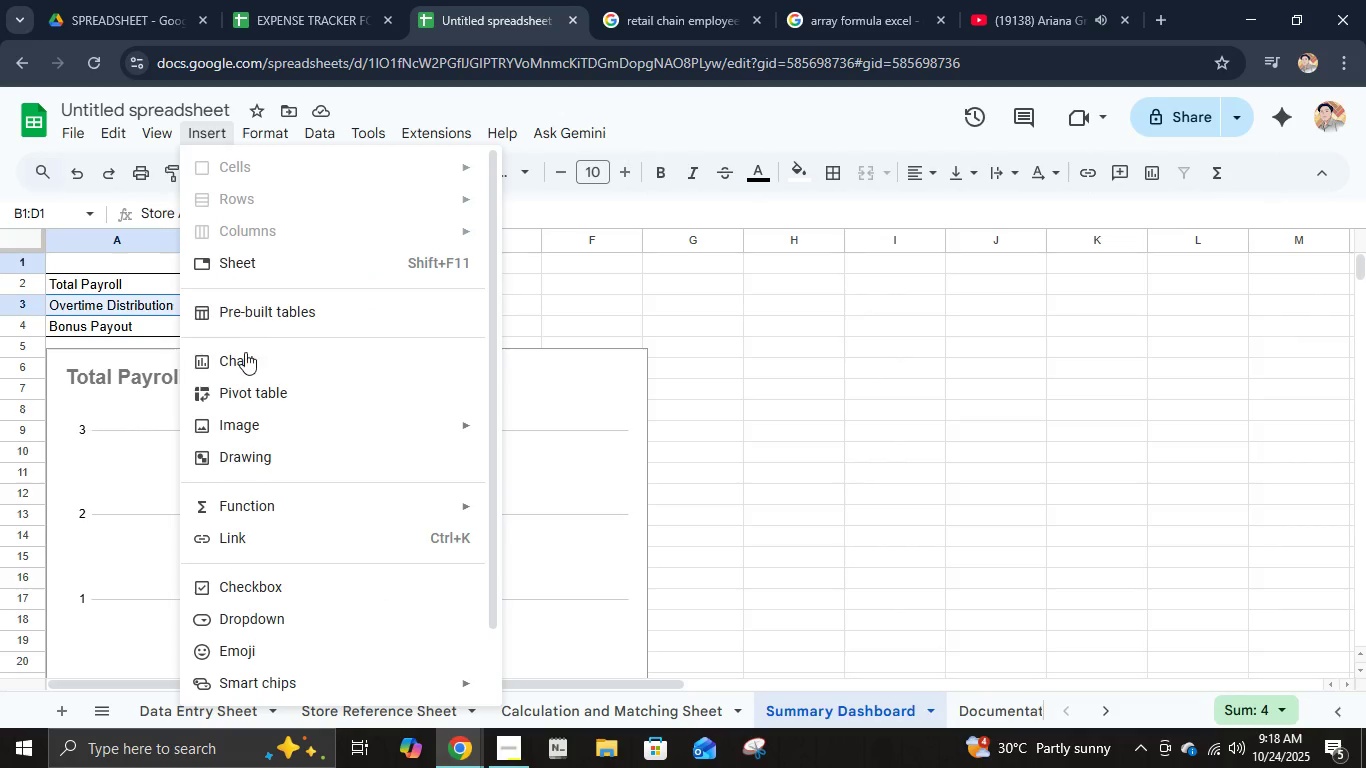 
left_click([245, 354])
 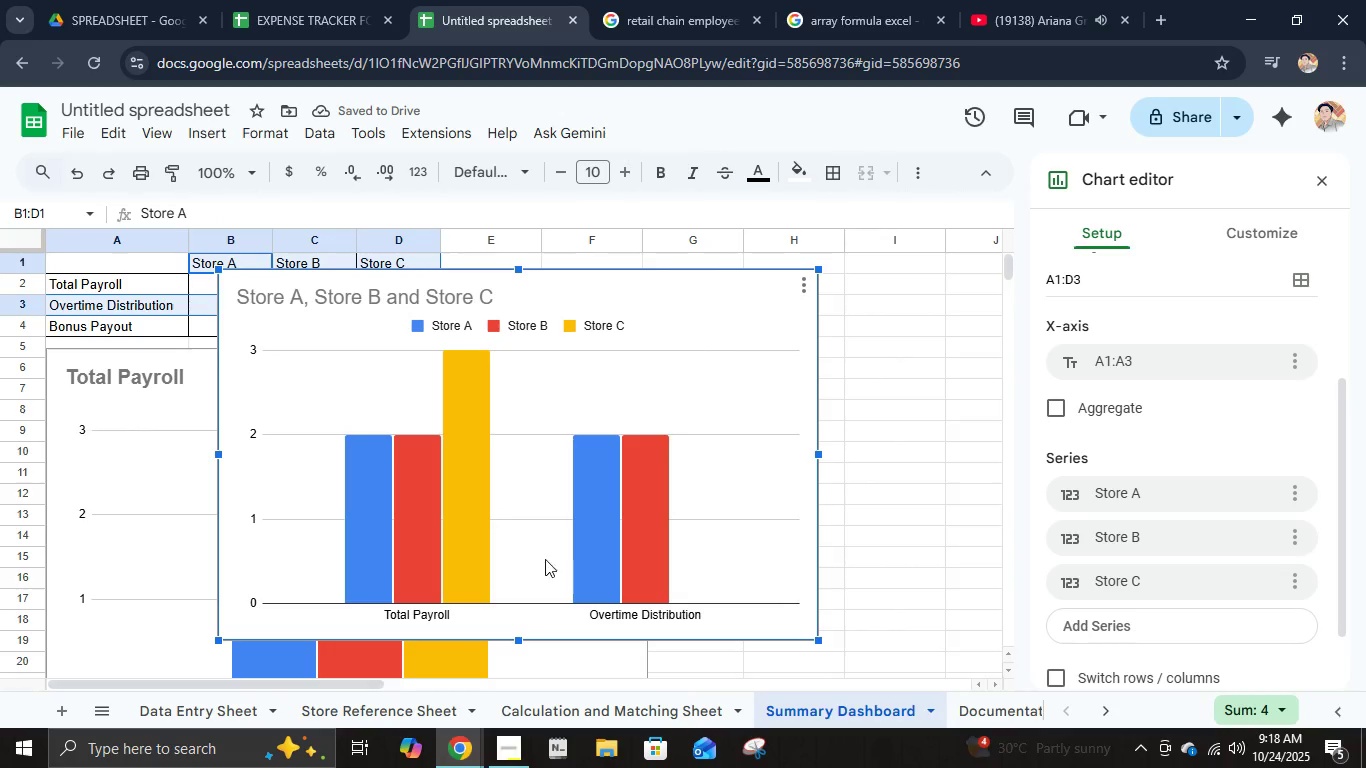 
wait(8.11)
 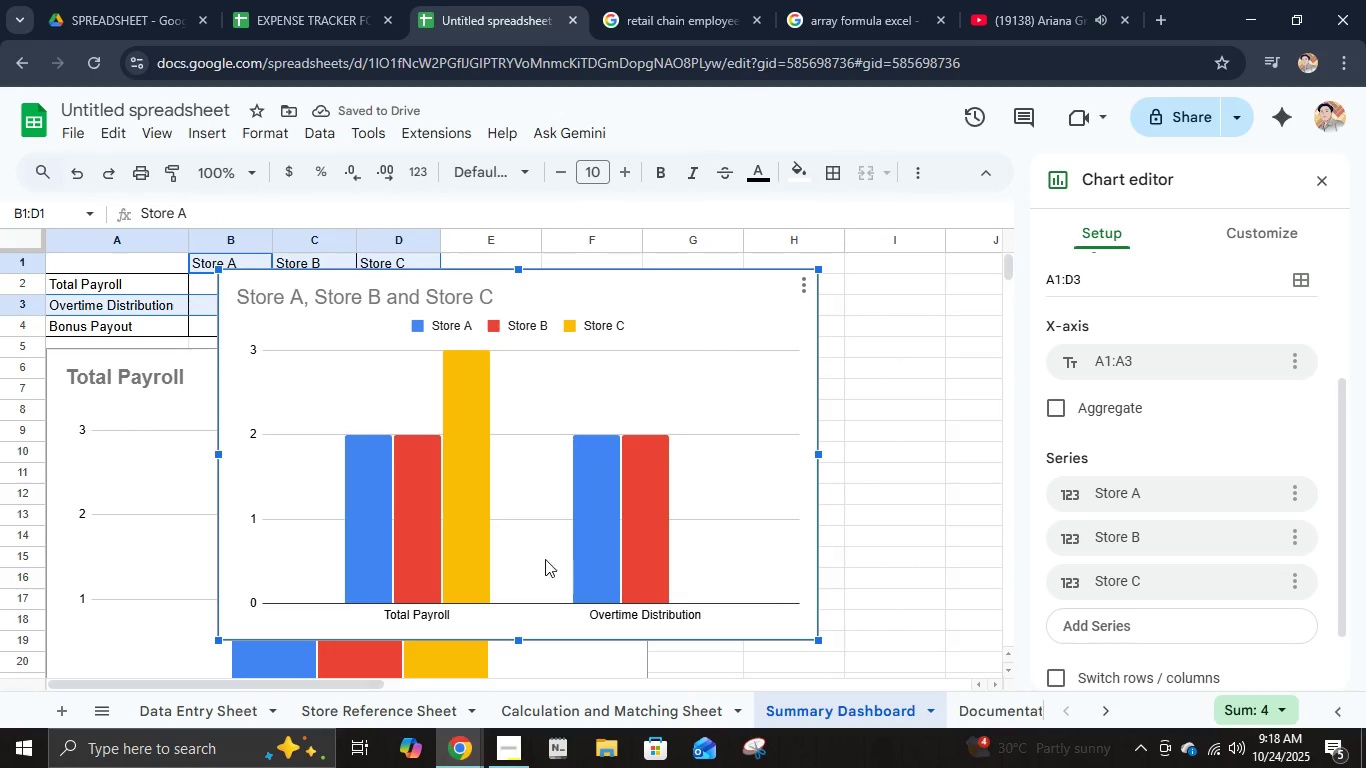 
left_click([560, 653])
 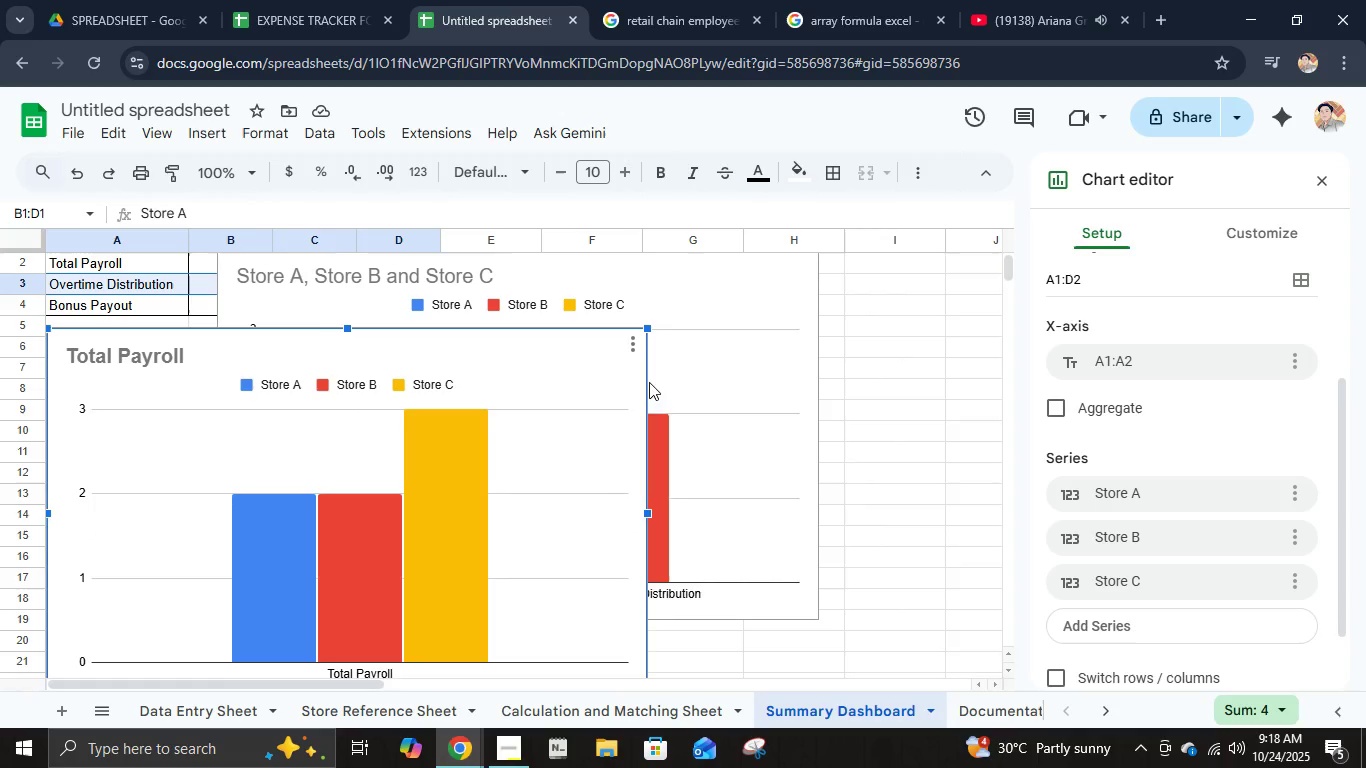 
left_click([642, 378])
 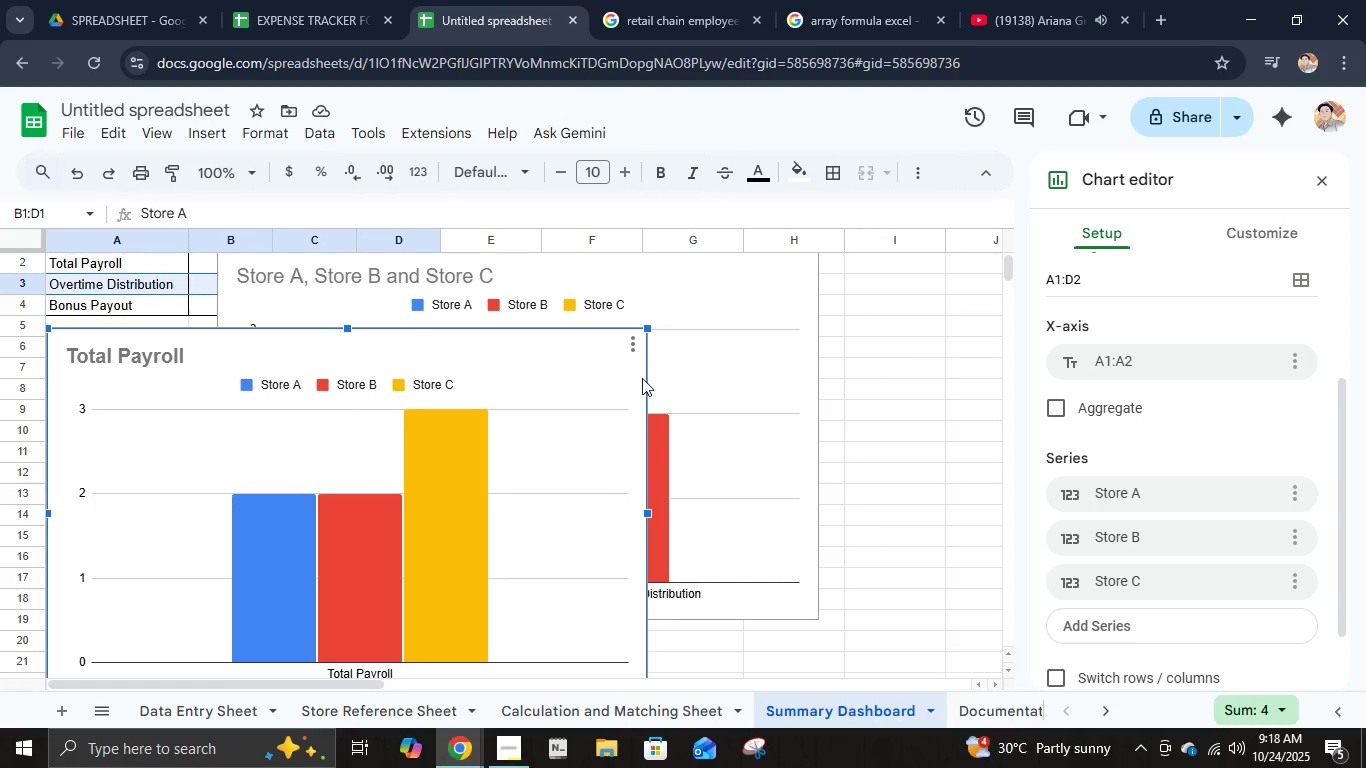 
key(Delete)
 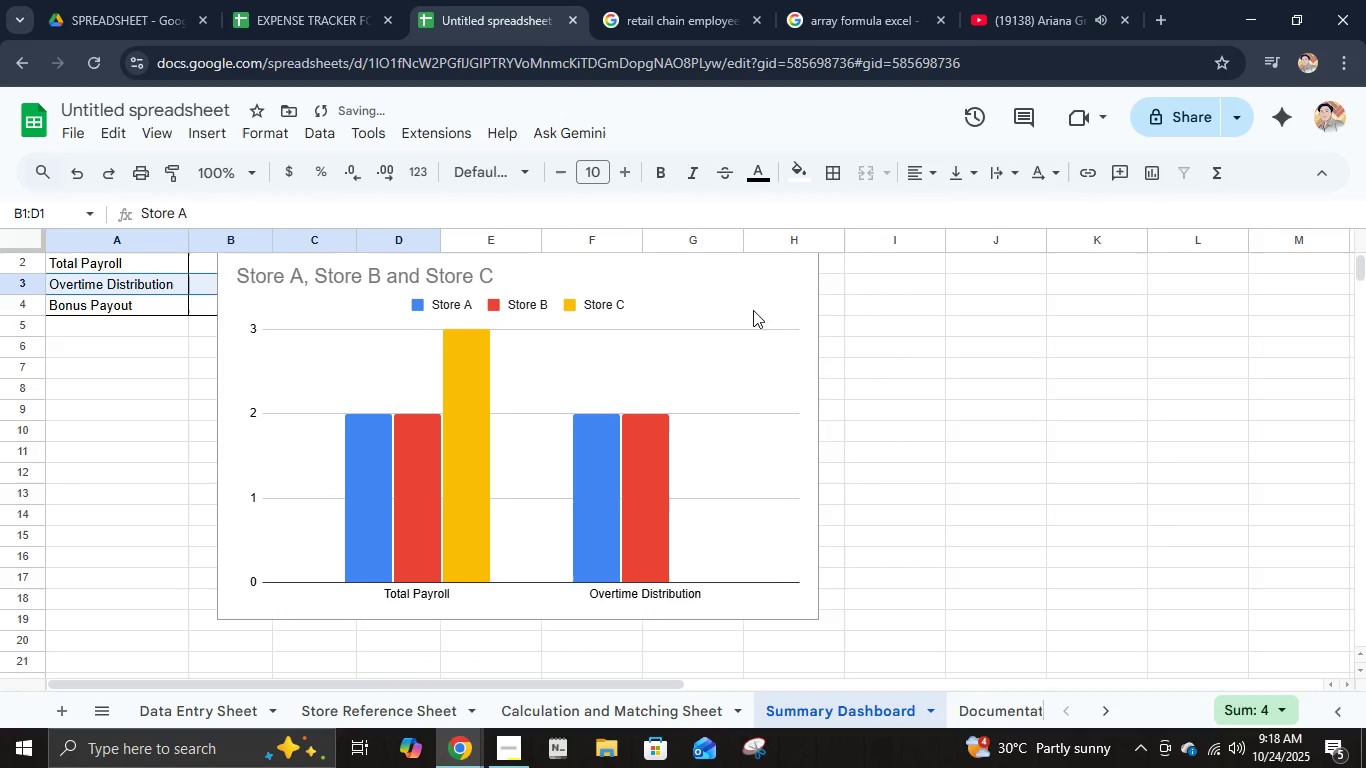 
left_click([755, 301])
 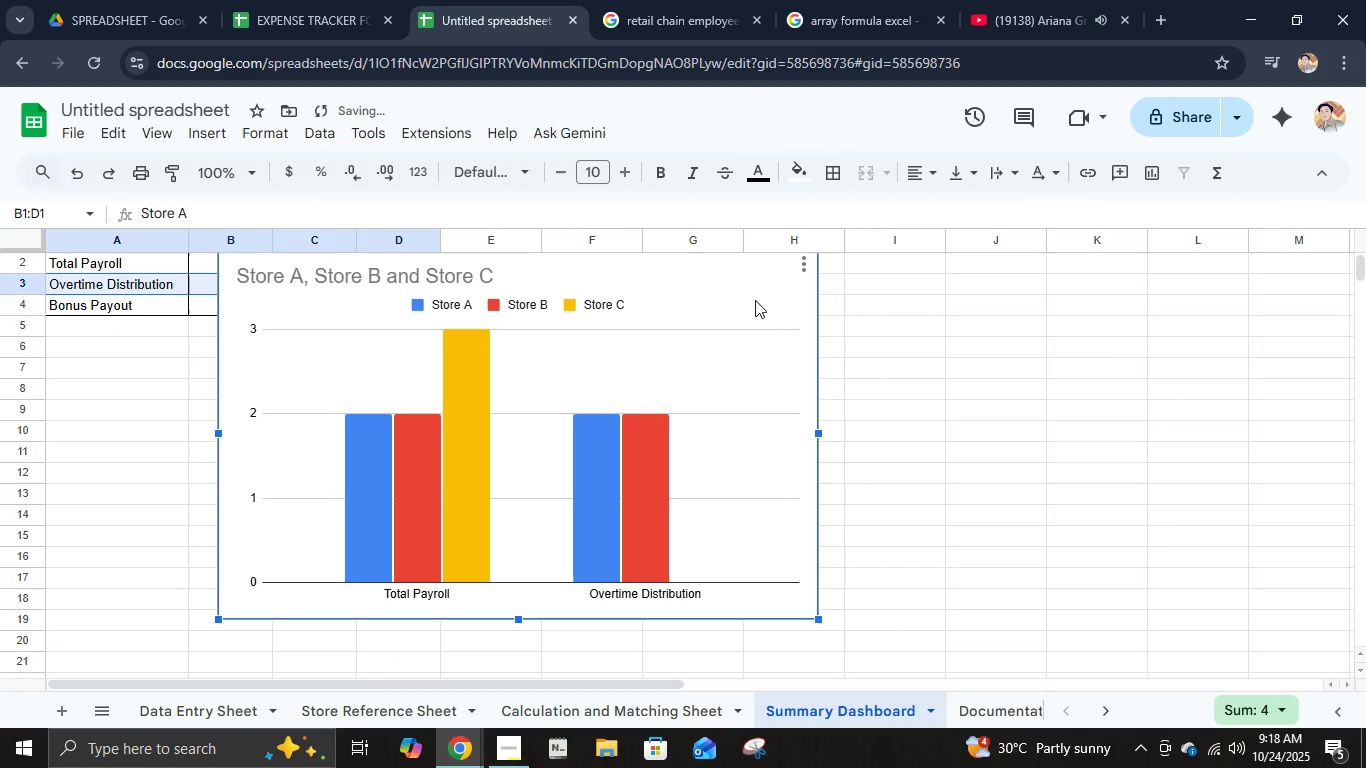 
key(Delete)
 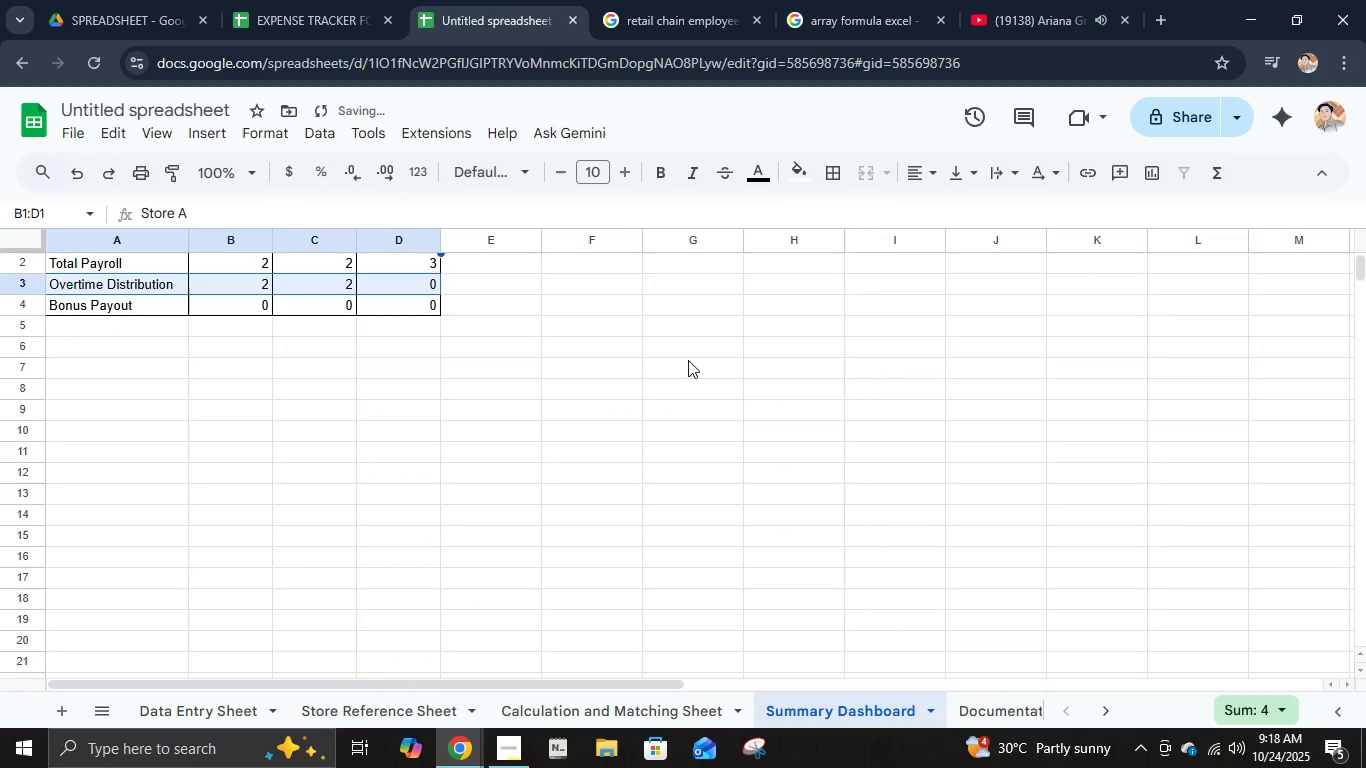 
scroll: coordinate [683, 366], scroll_direction: up, amount: 5.0
 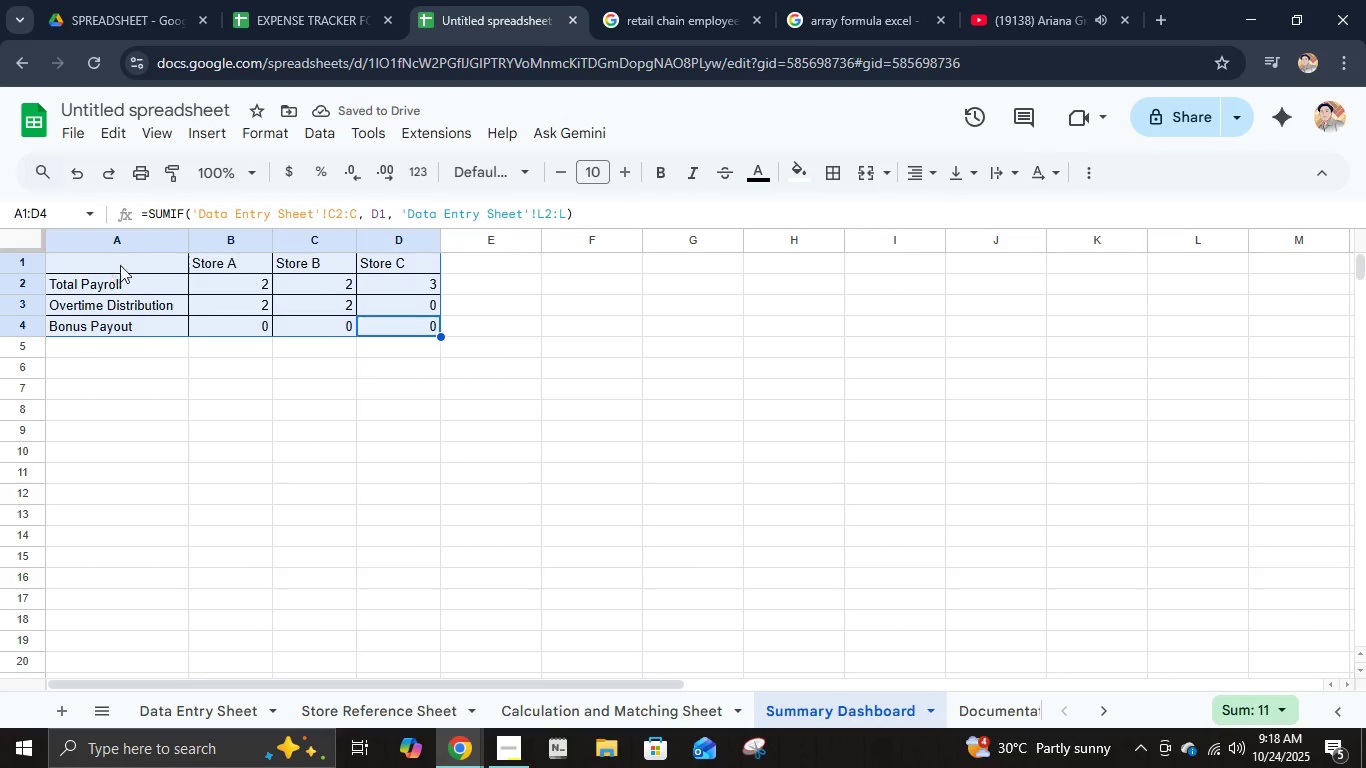 
left_click([223, 127])
 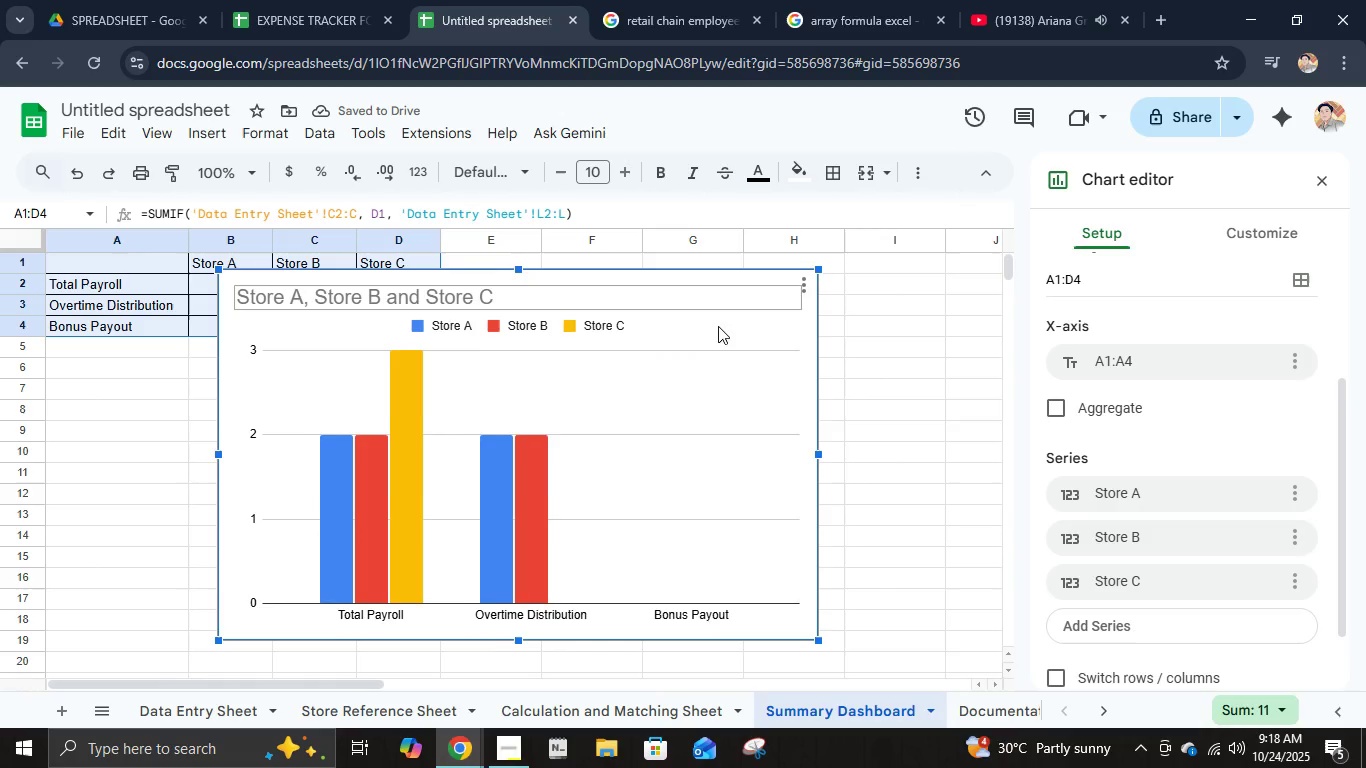 
wait(6.09)
 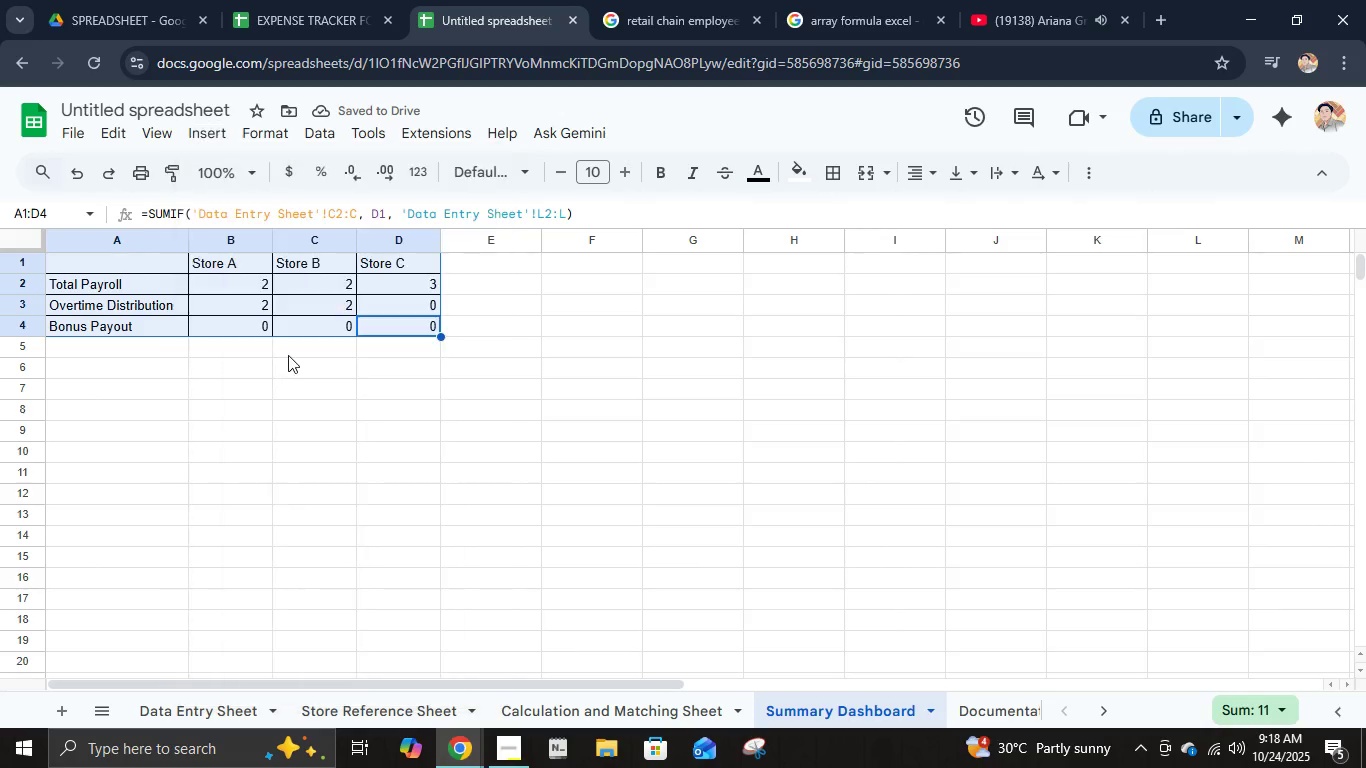 
scroll: coordinate [513, 406], scroll_direction: down, amount: 2.0
 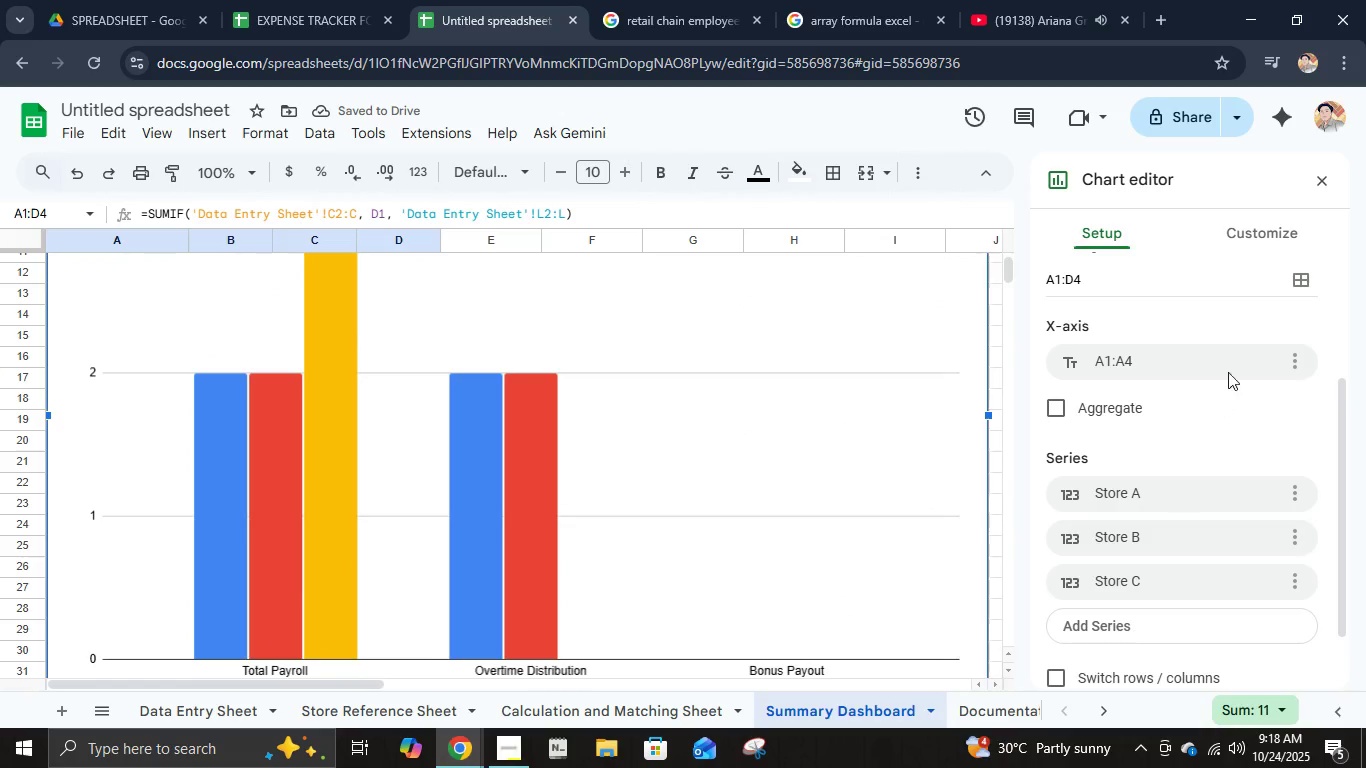 
left_click([1322, 183])
 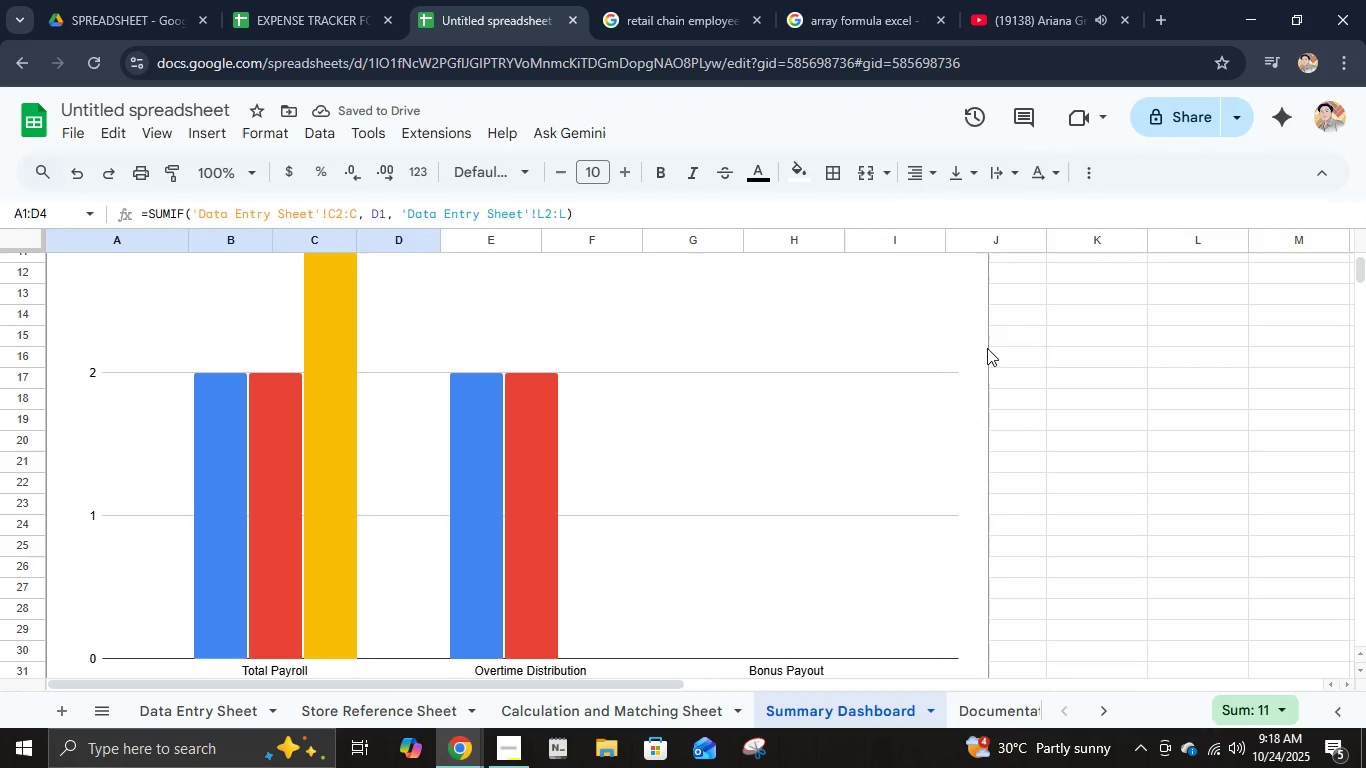 
double_click([987, 345])
 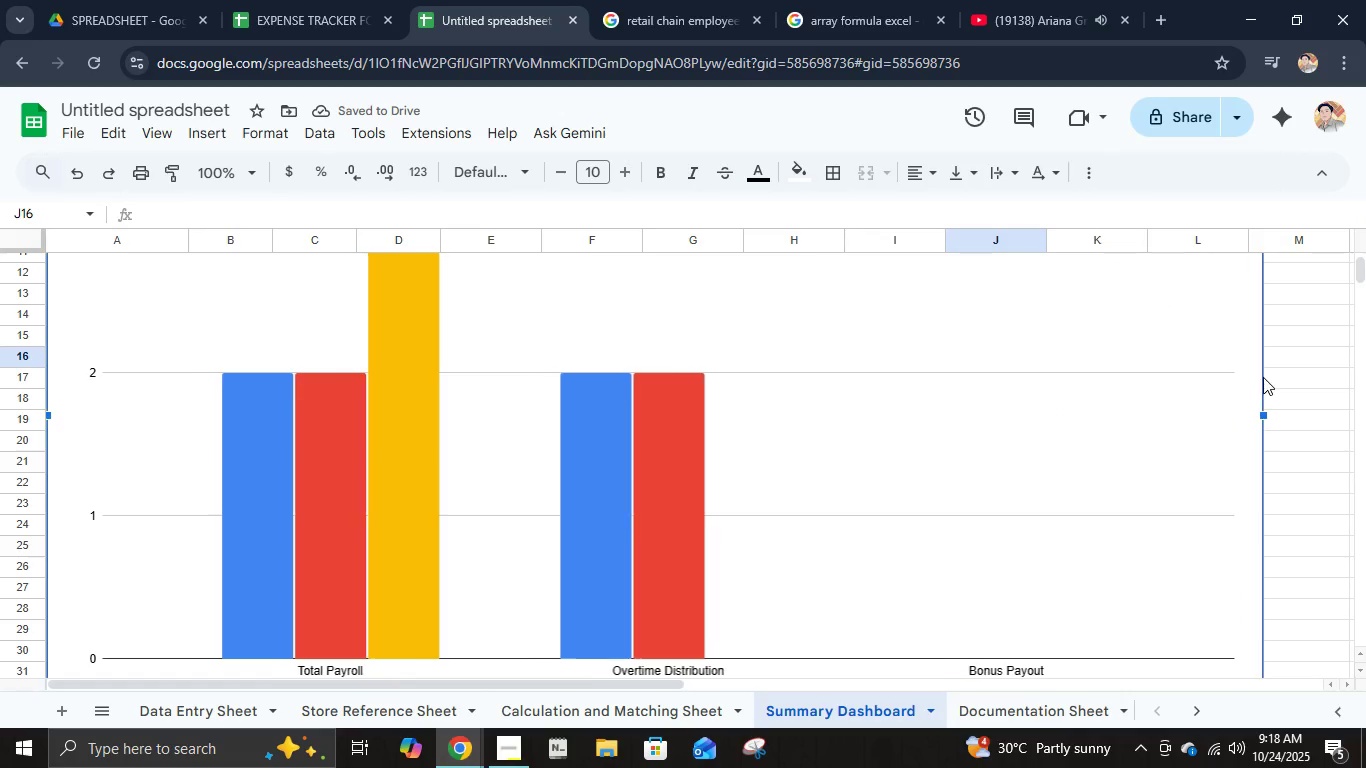 
scroll: coordinate [1224, 396], scroll_direction: up, amount: 7.0
 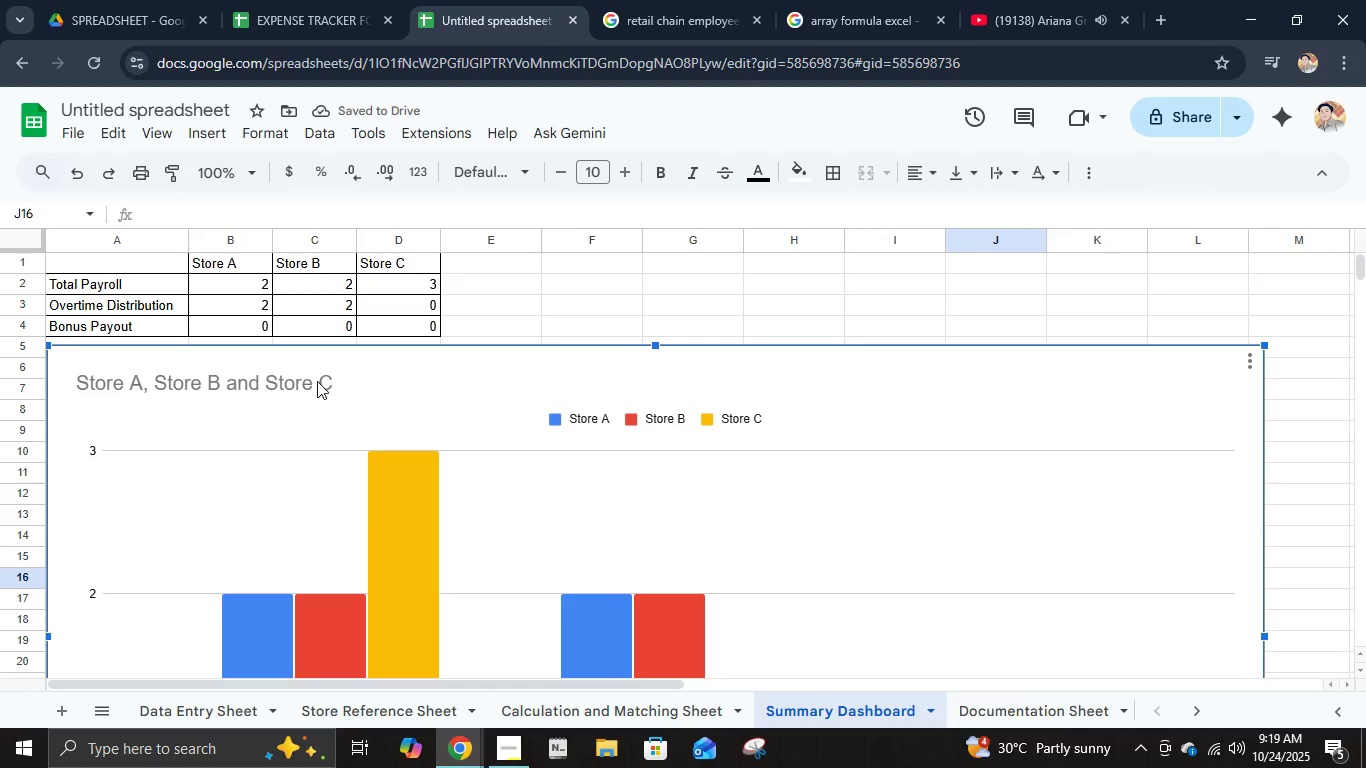 
double_click([317, 381])
 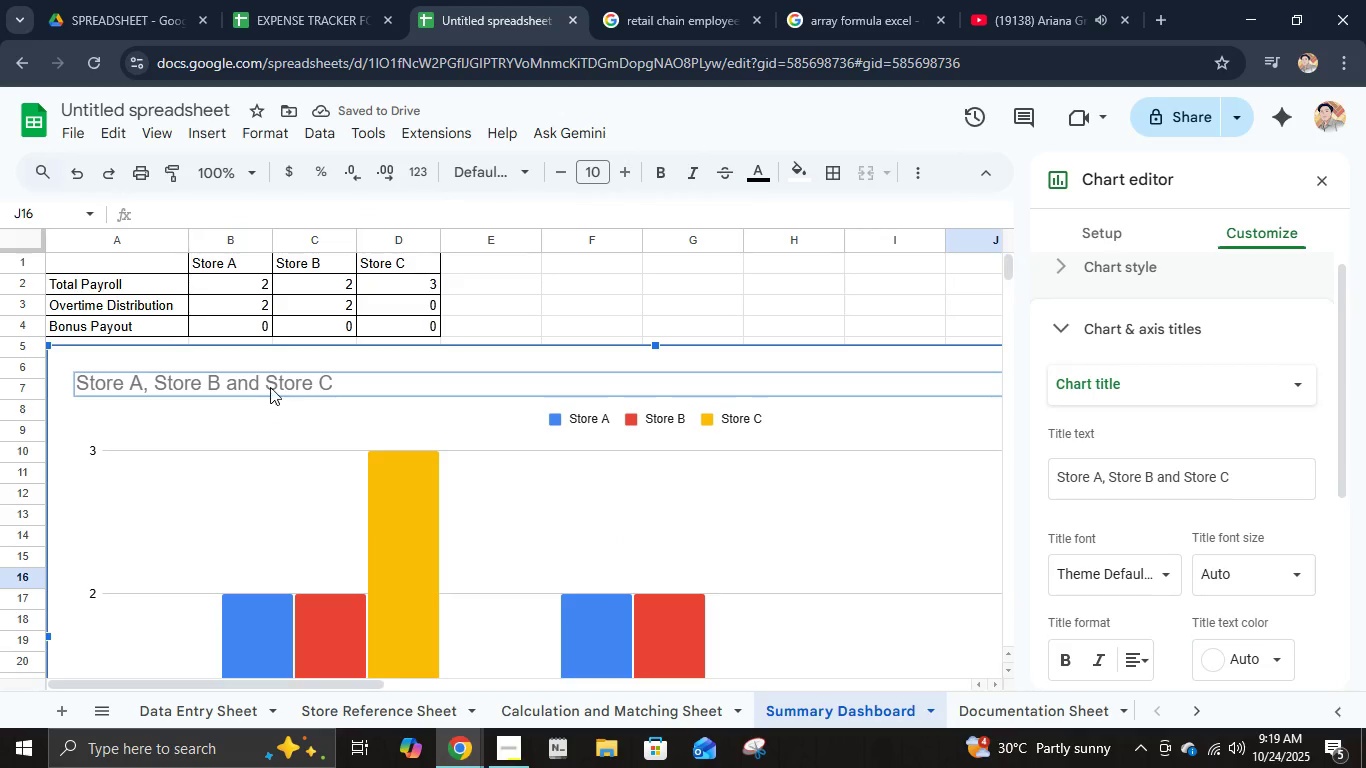 
double_click([270, 387])
 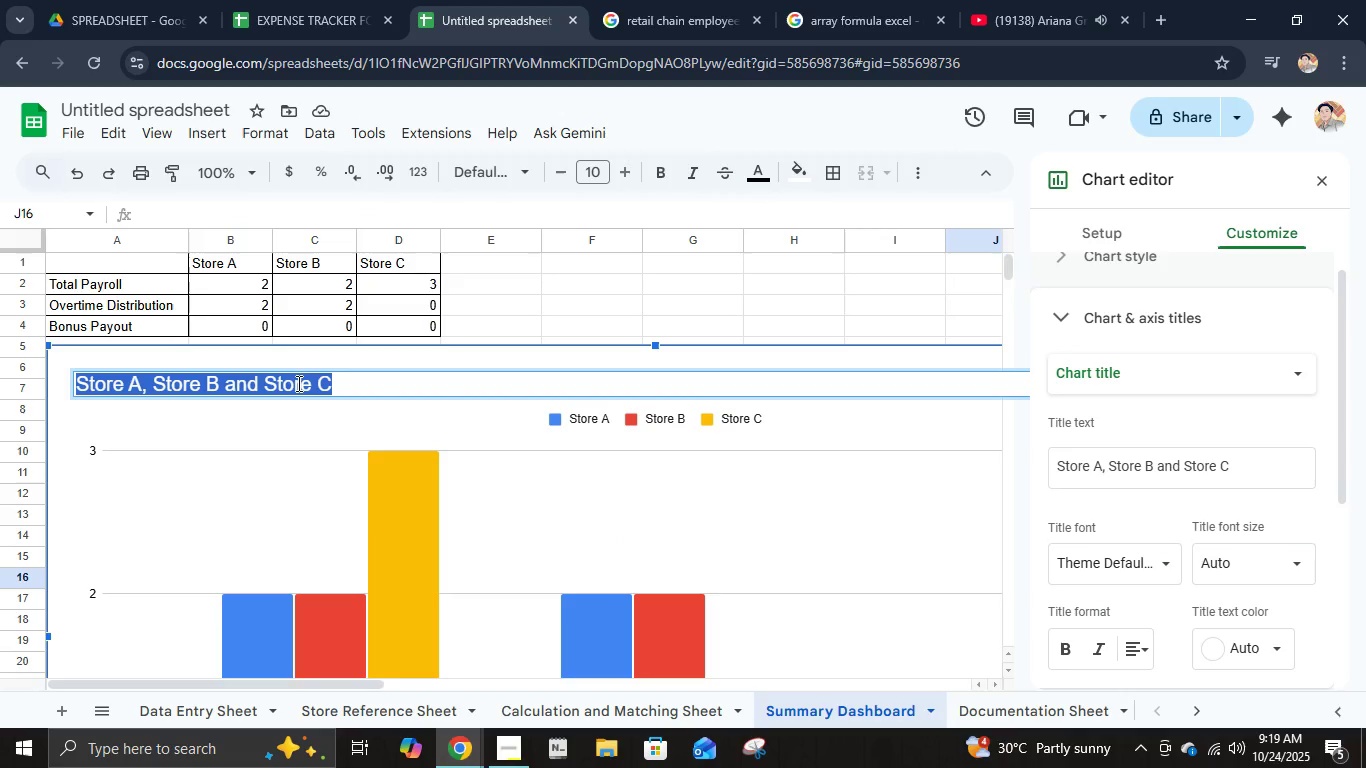 
type(Store )
 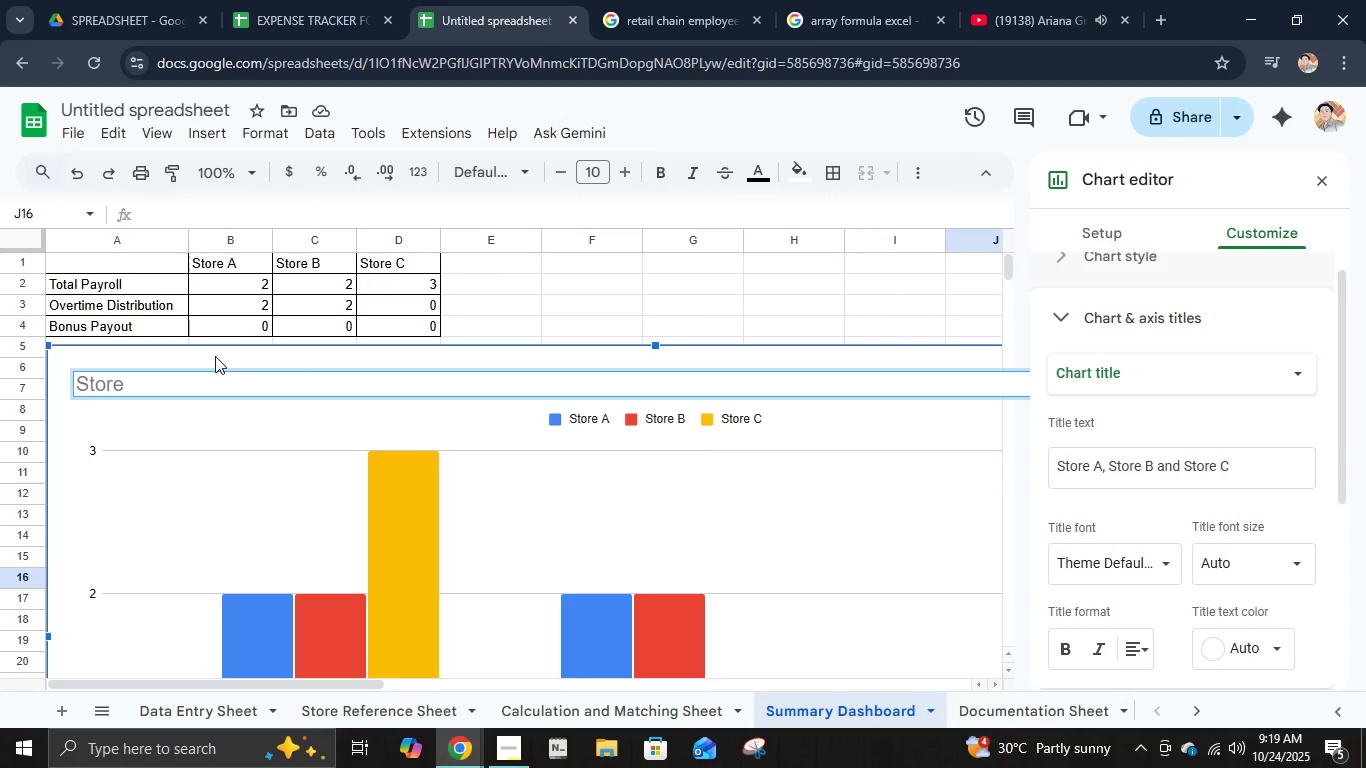 
wait(8.94)
 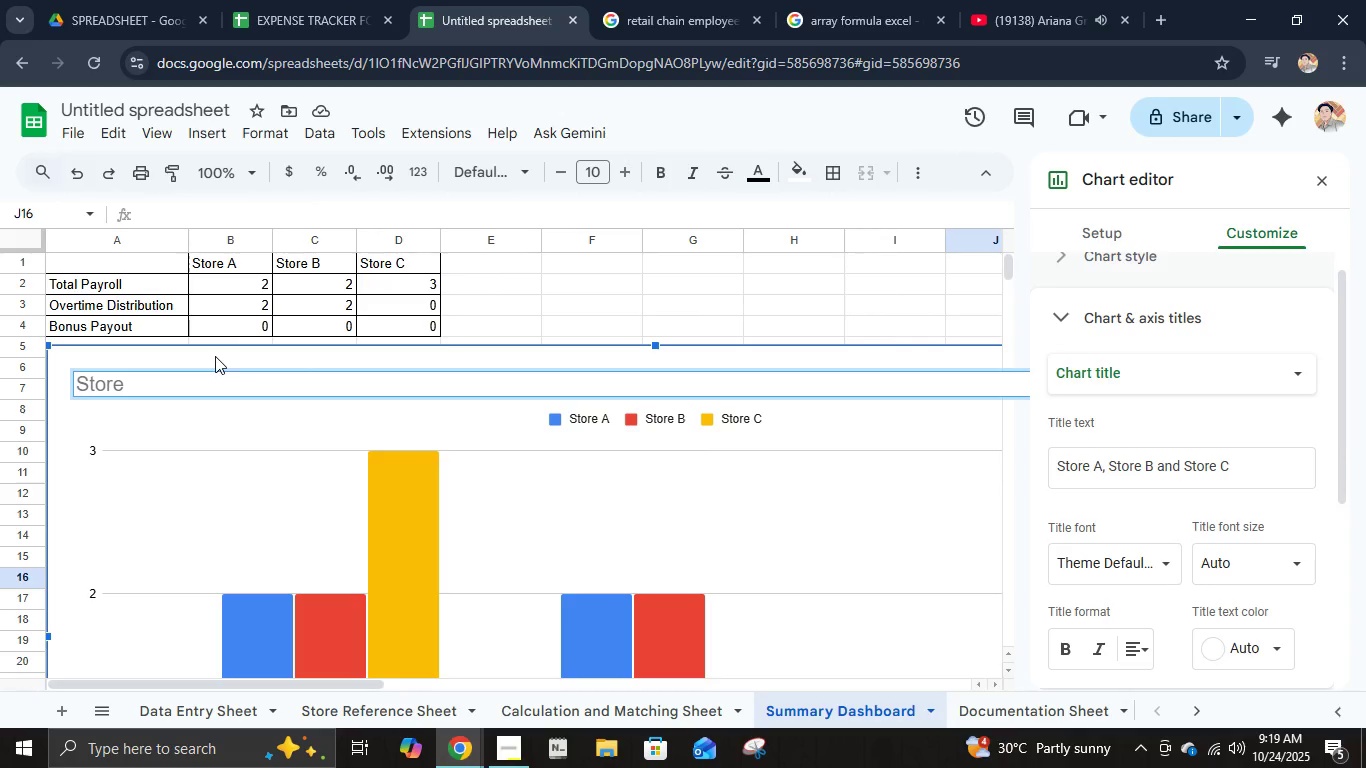 
type(Distrin)
key(Backspace)
key(Backspace)
key(Backspace)
key(Backspace)
key(Backspace)
key(Backspace)
key(Backspace)
type(Distributions)
 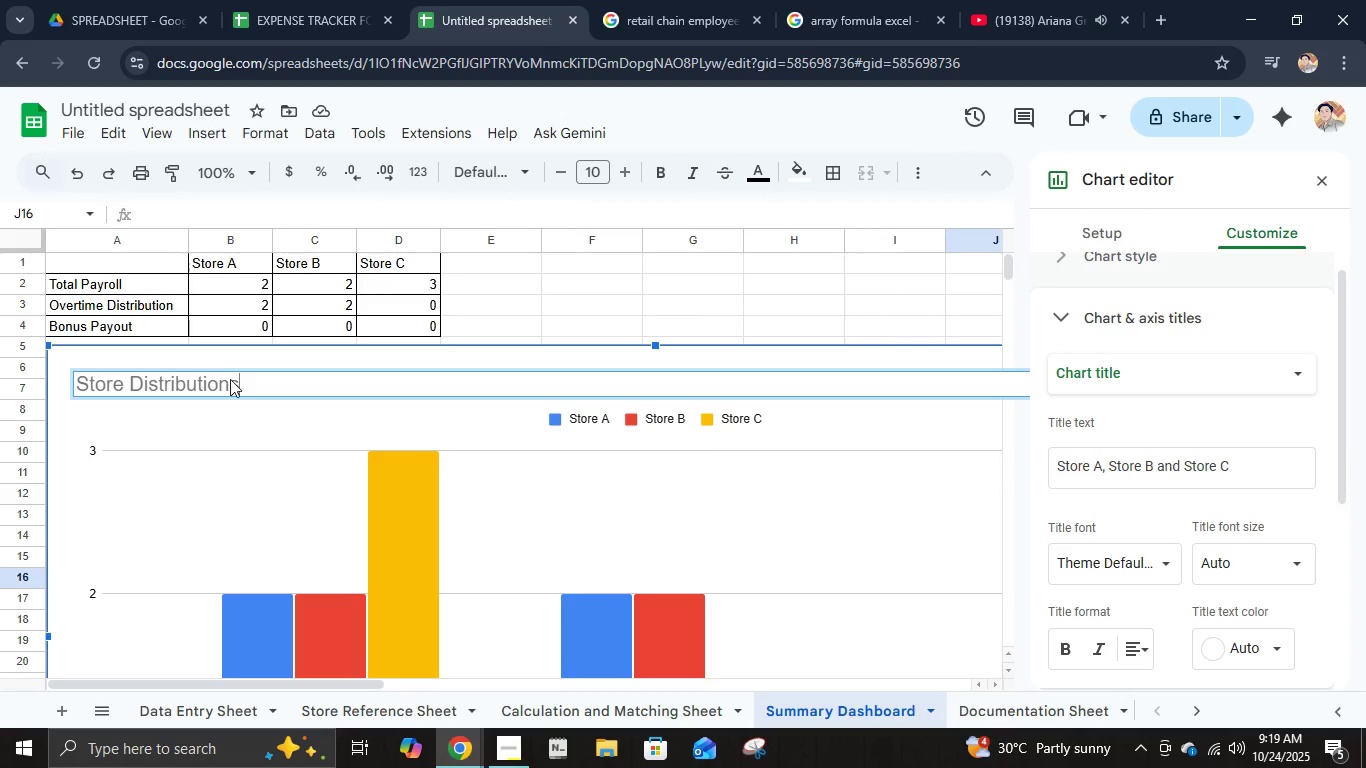 
key(Enter)
 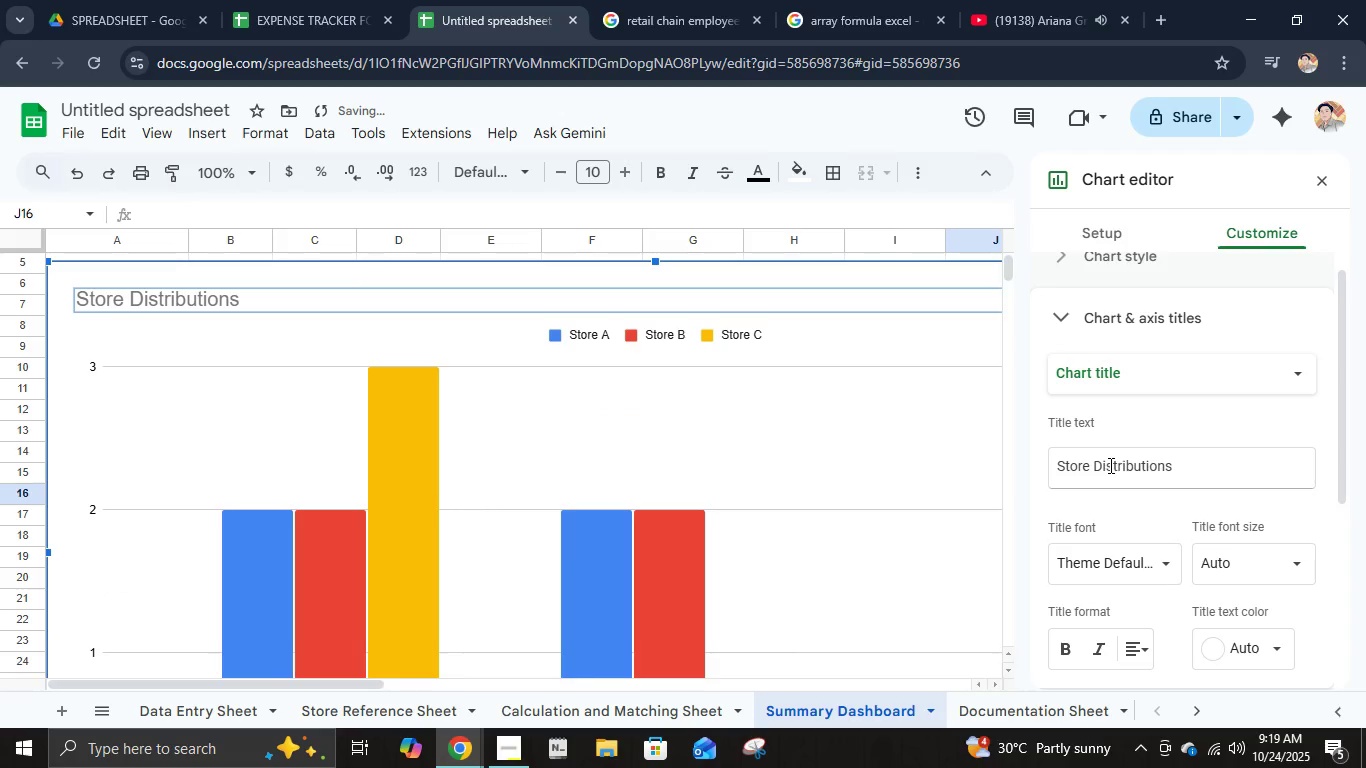 
scroll: coordinate [1116, 589], scroll_direction: down, amount: 1.0
 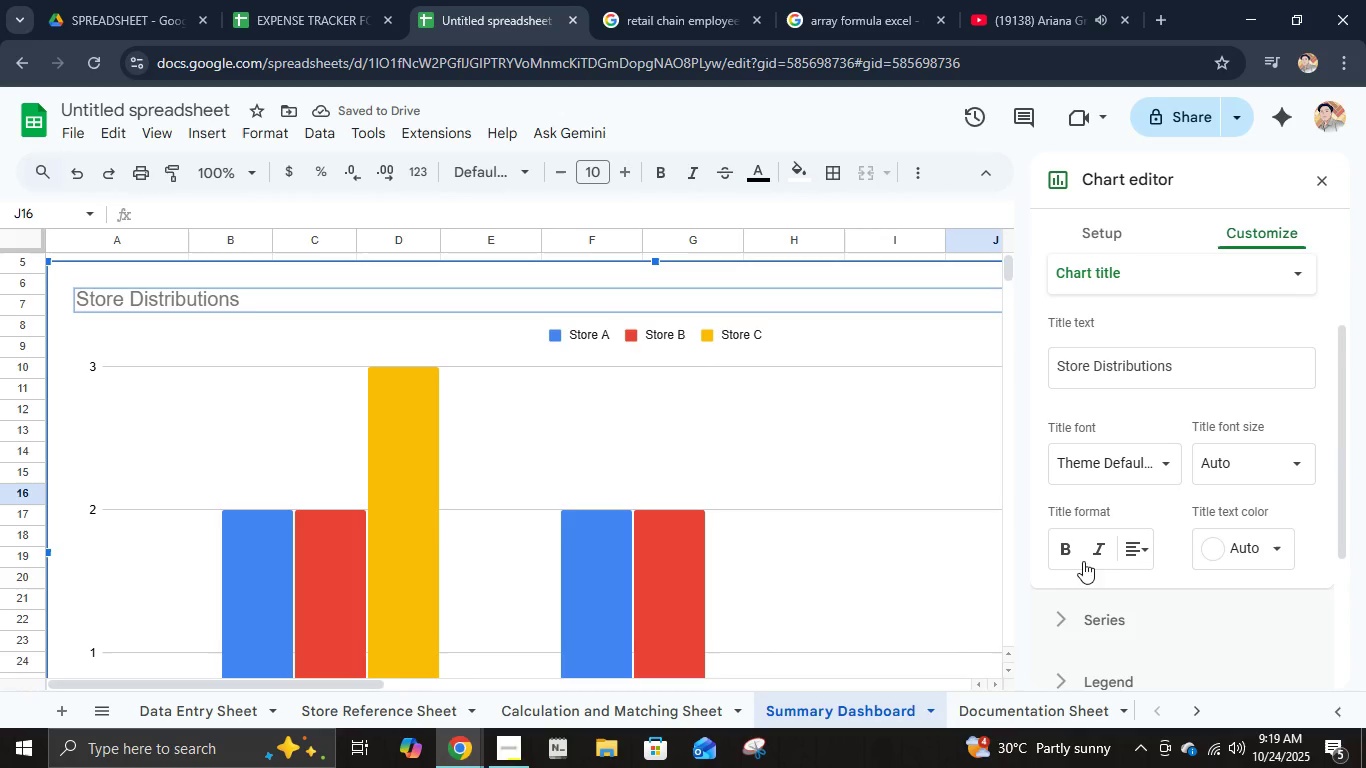 
left_click([1068, 555])
 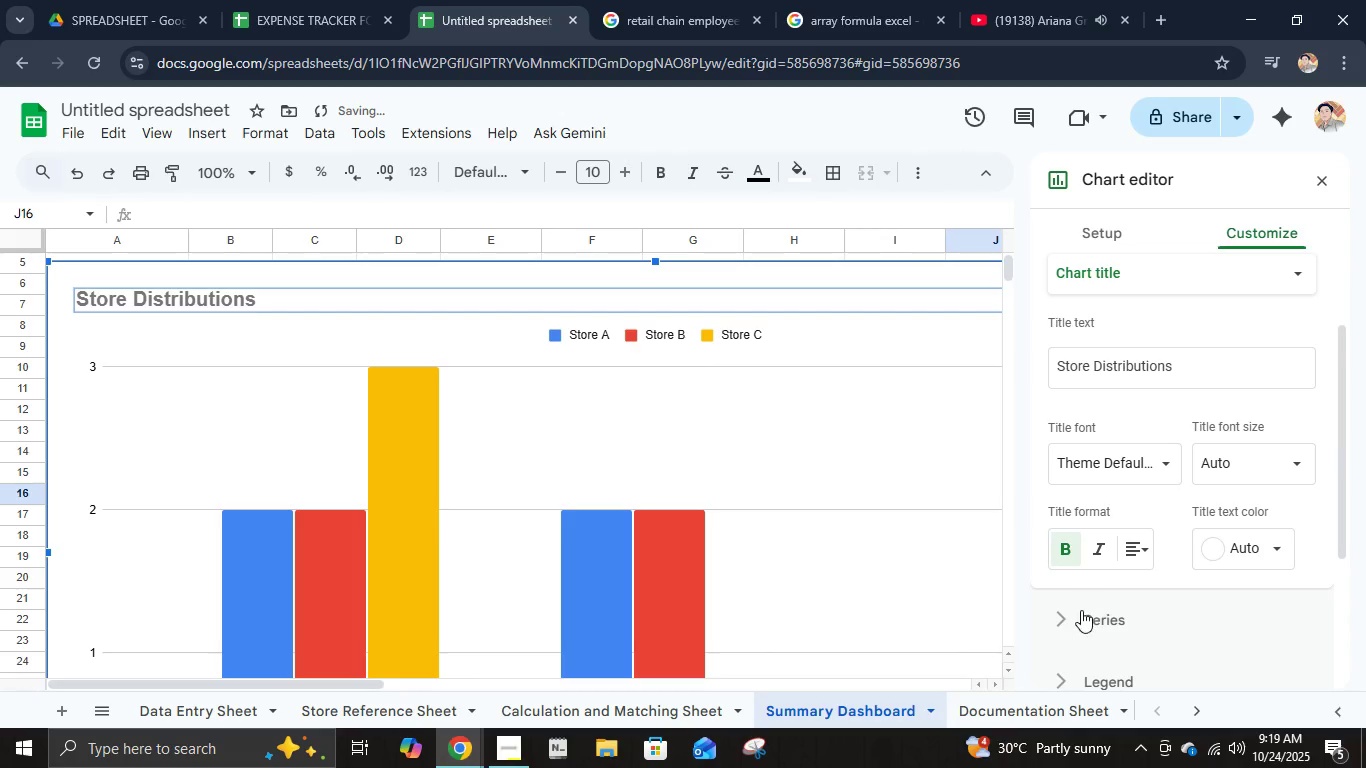 
scroll: coordinate [1087, 601], scroll_direction: down, amount: 5.0
 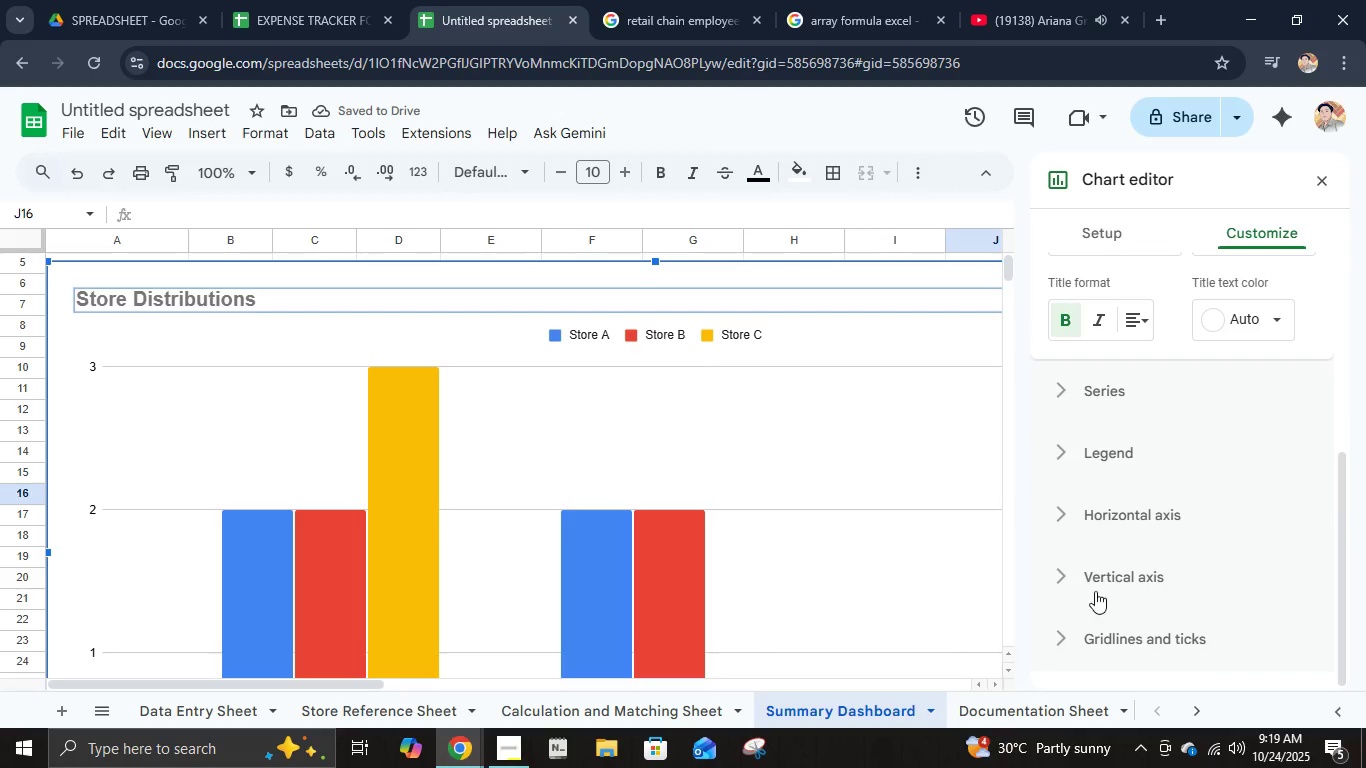 
scroll: coordinate [1100, 574], scroll_direction: up, amount: 10.0
 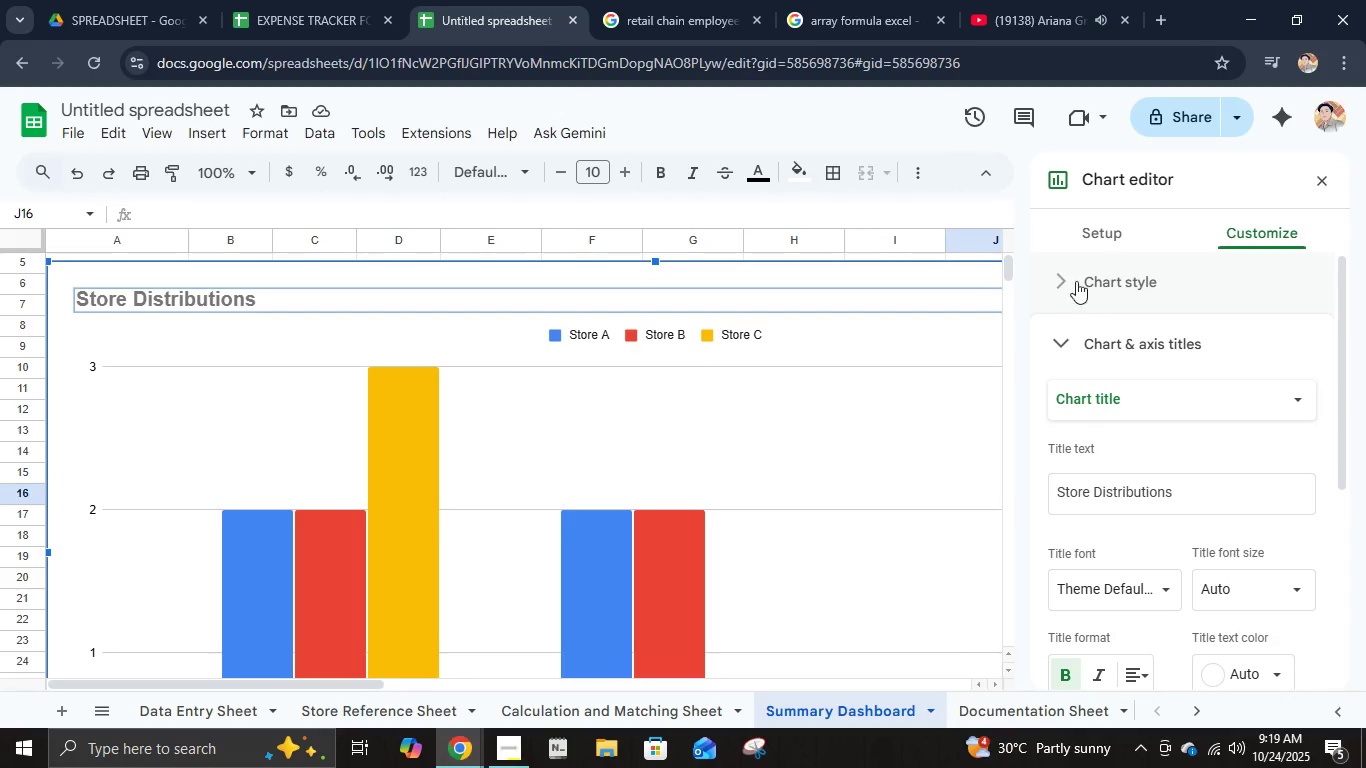 
left_click([1071, 268])
 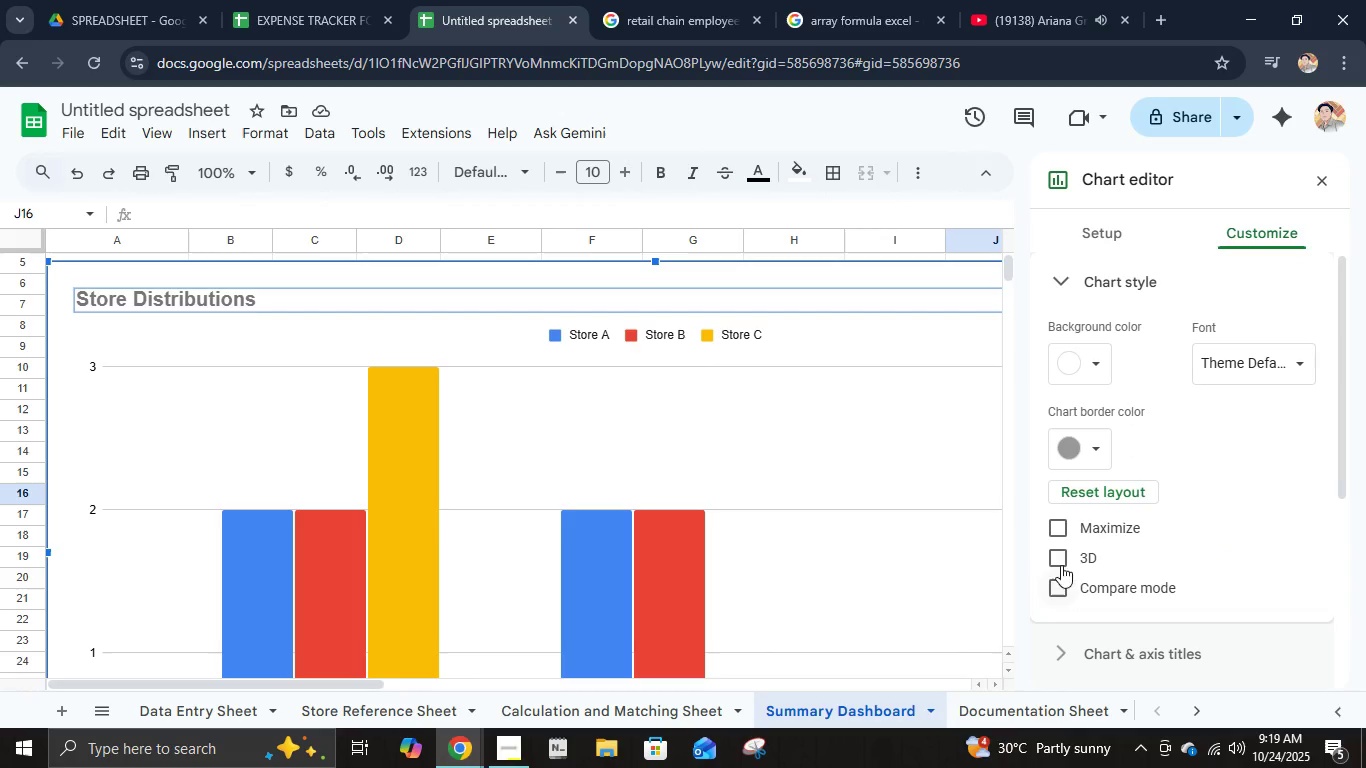 
left_click([1070, 460])
 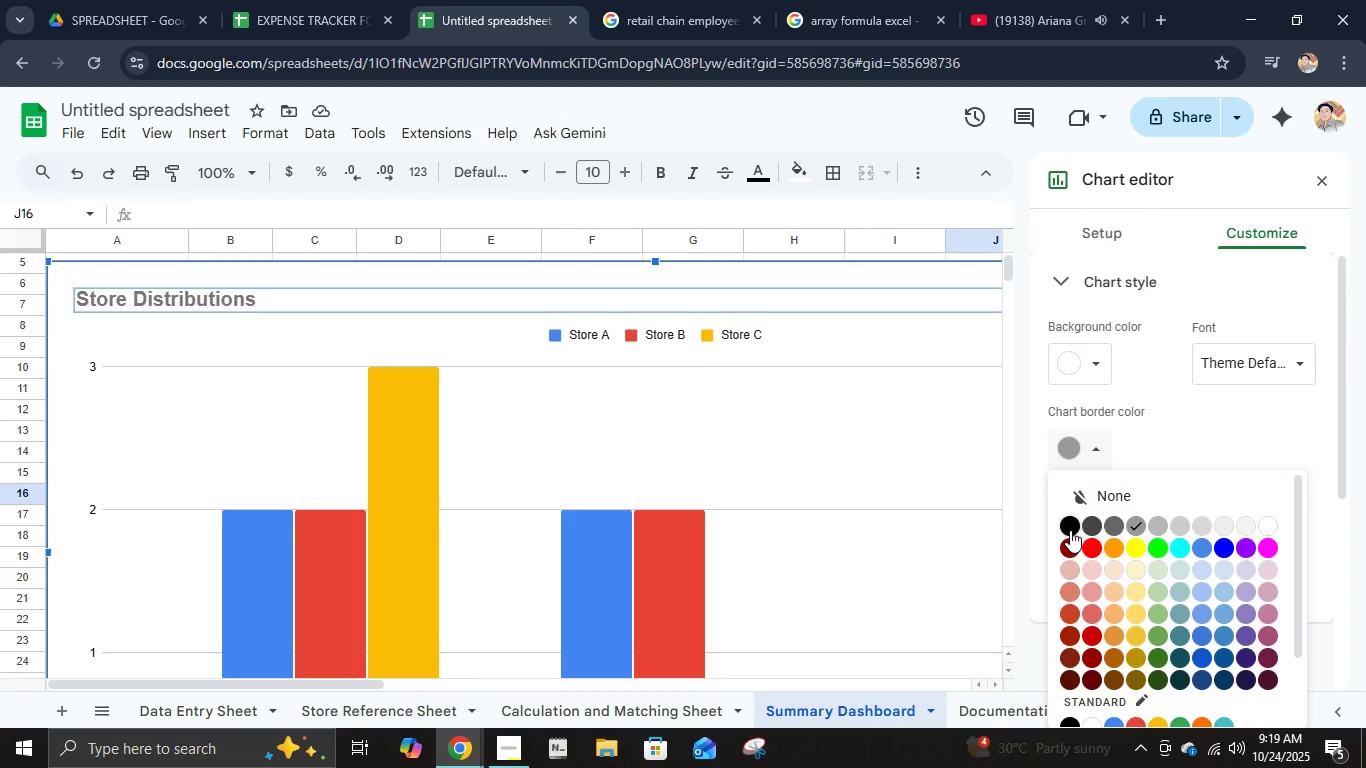 
left_click([1070, 528])
 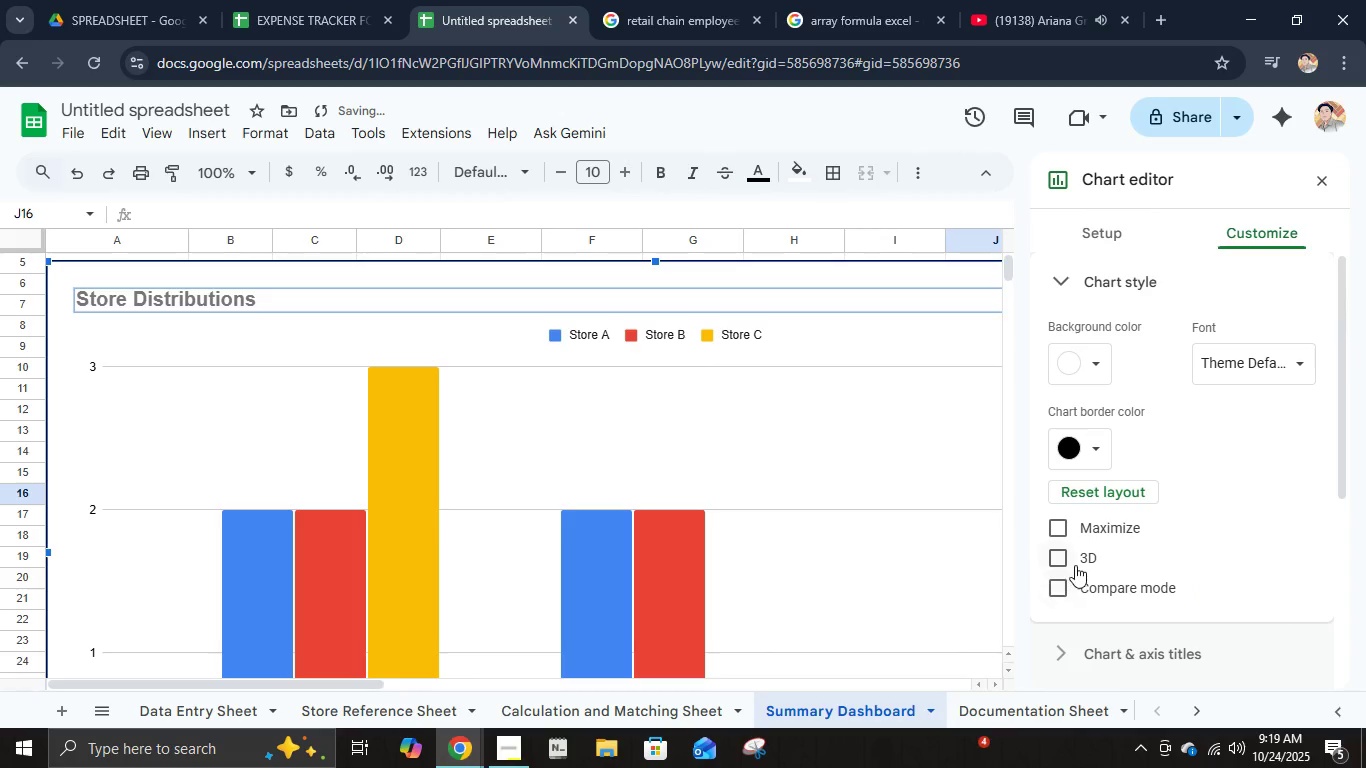 
left_click([1072, 553])
 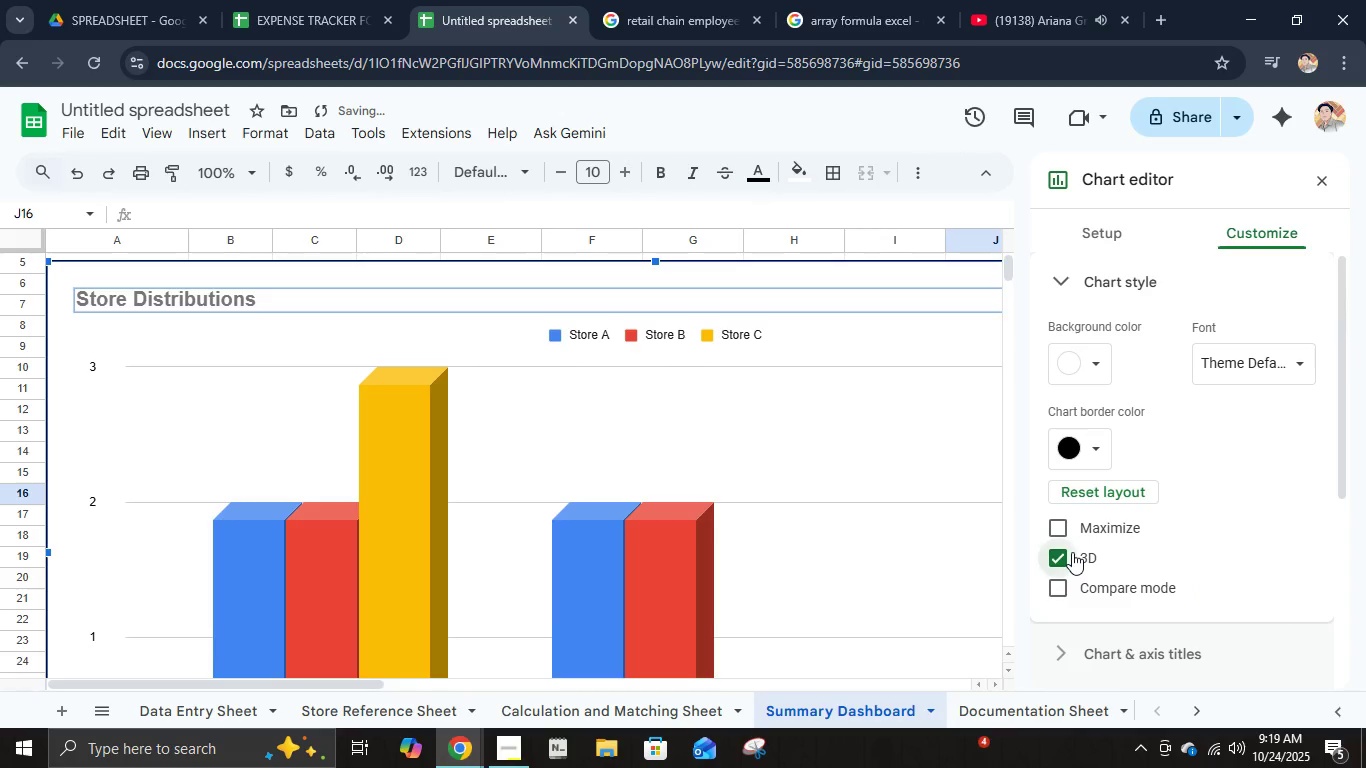 
left_click([1072, 552])
 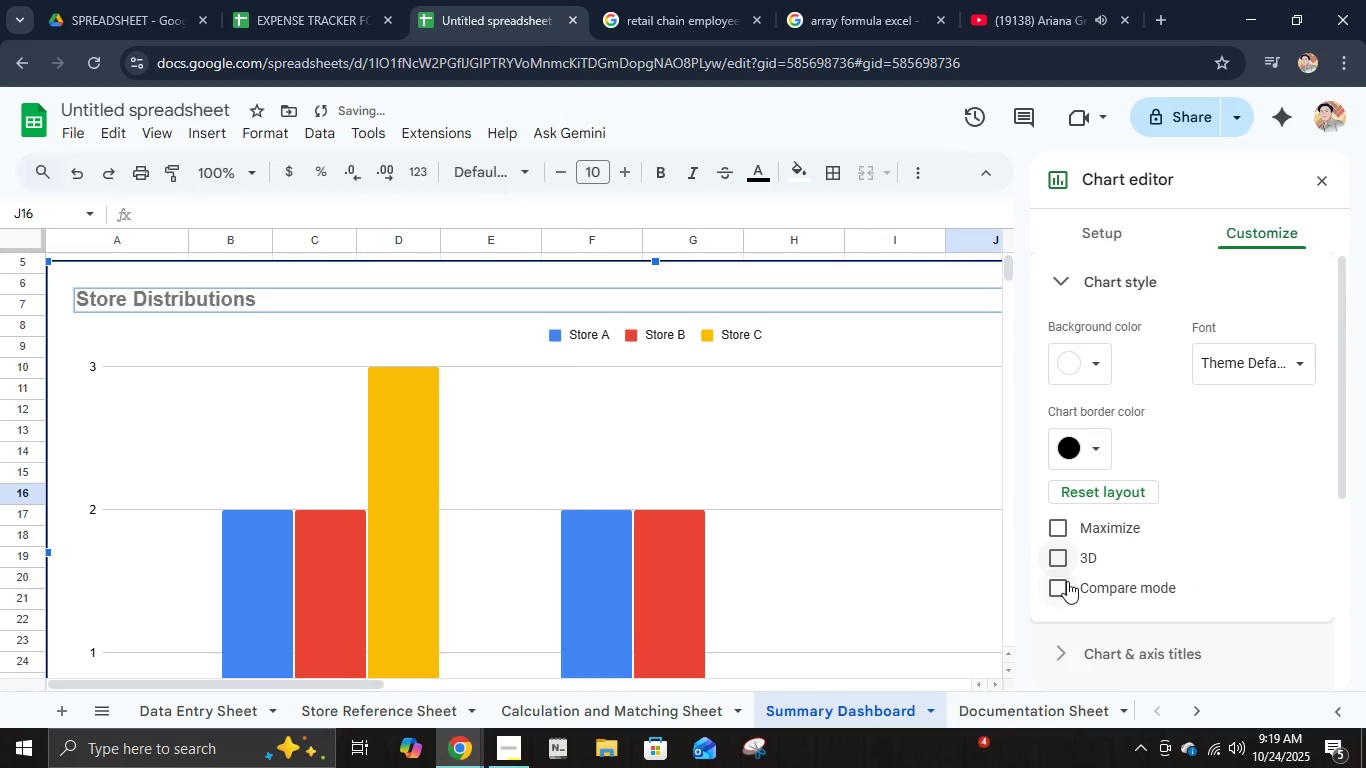 
left_click([1064, 586])
 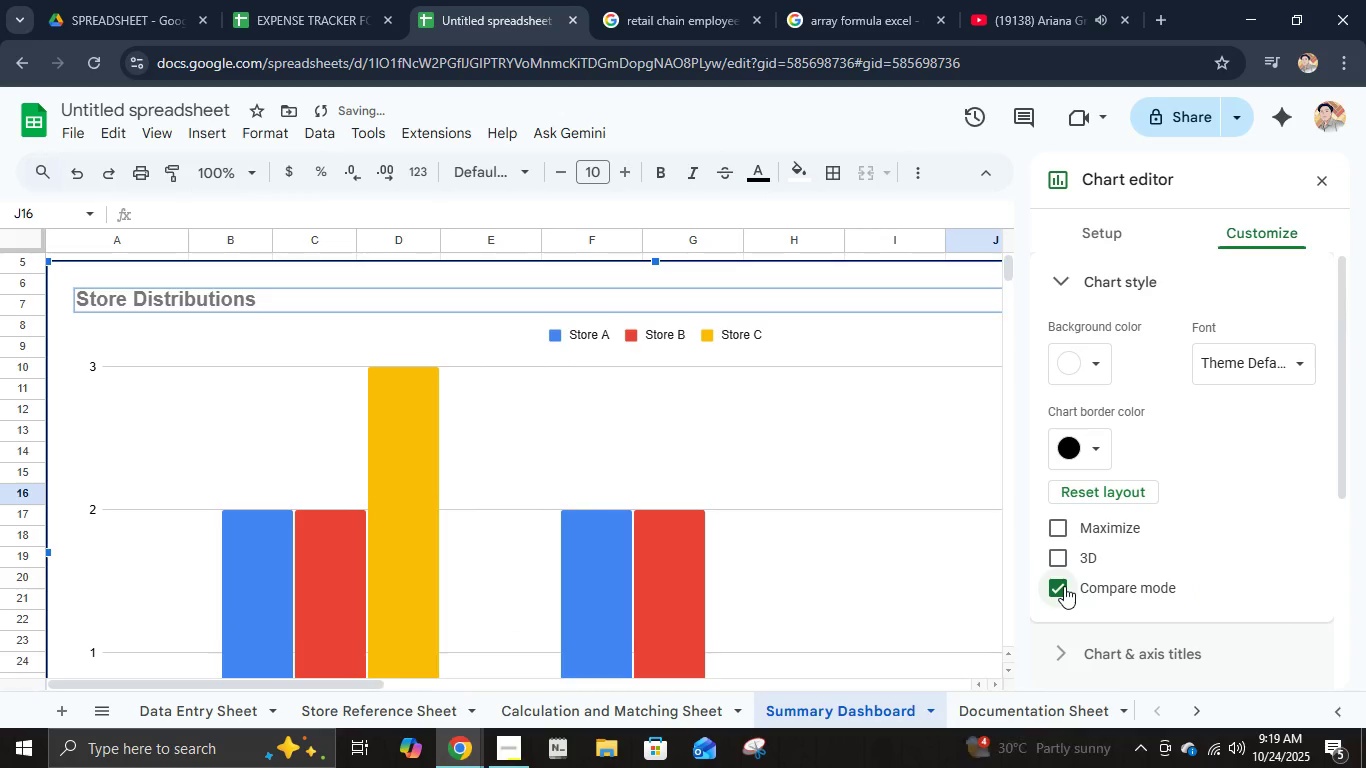 
left_click([1064, 587])
 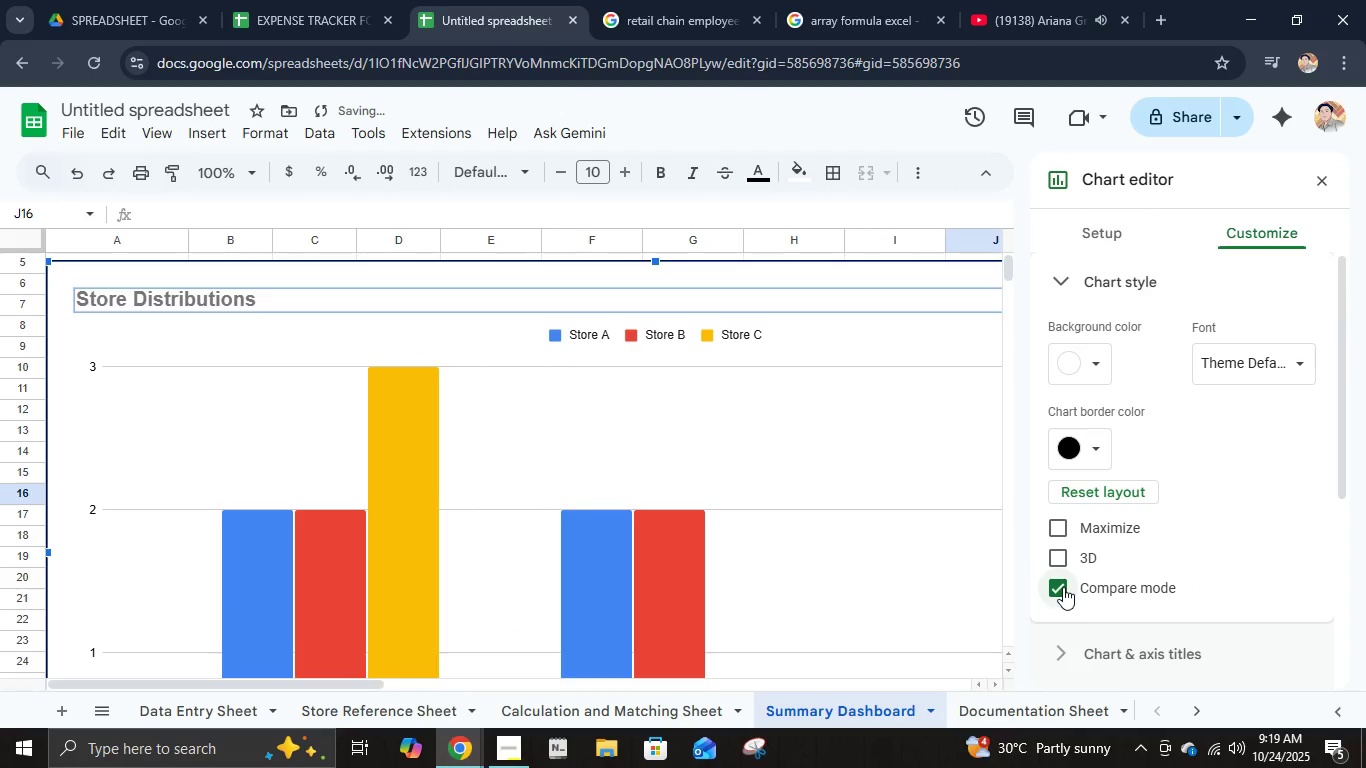 
left_click([1063, 587])
 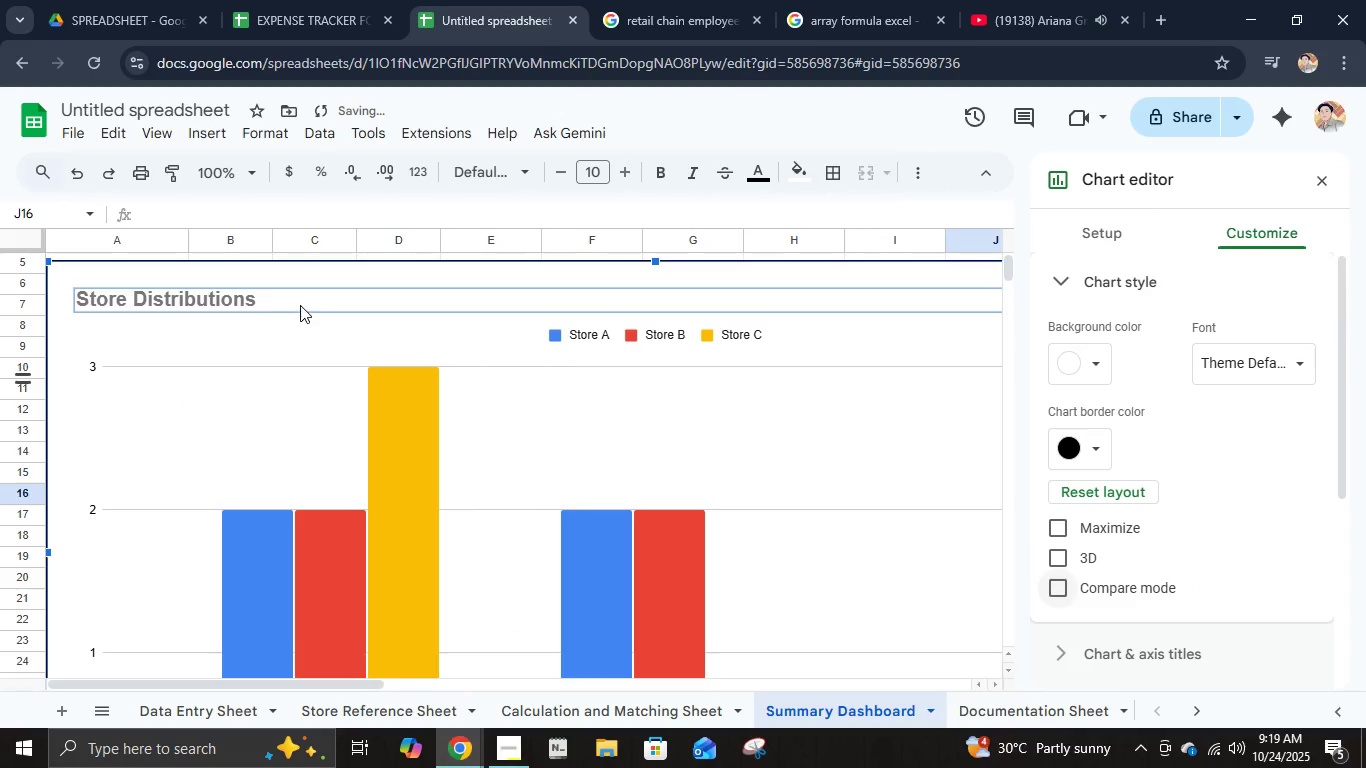 
double_click([300, 304])
 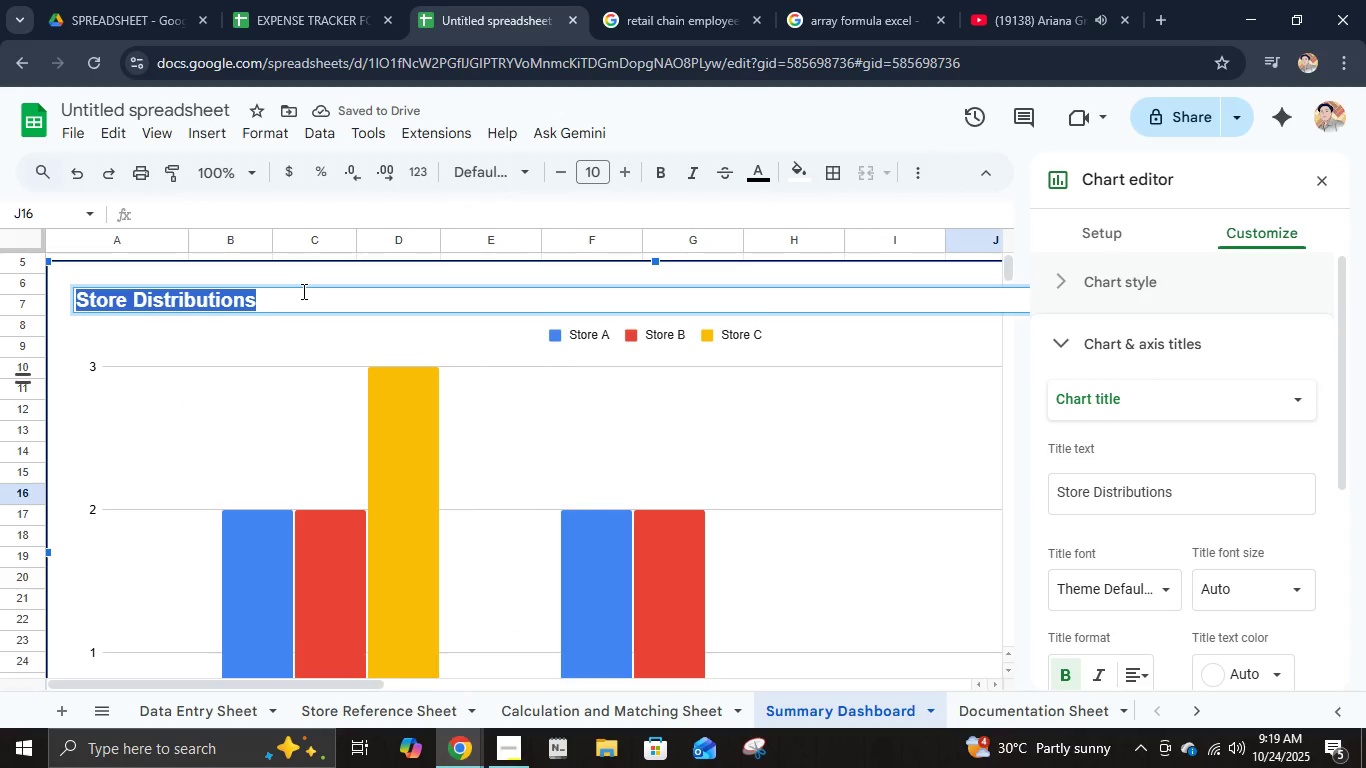 
key(ArrowRight)
 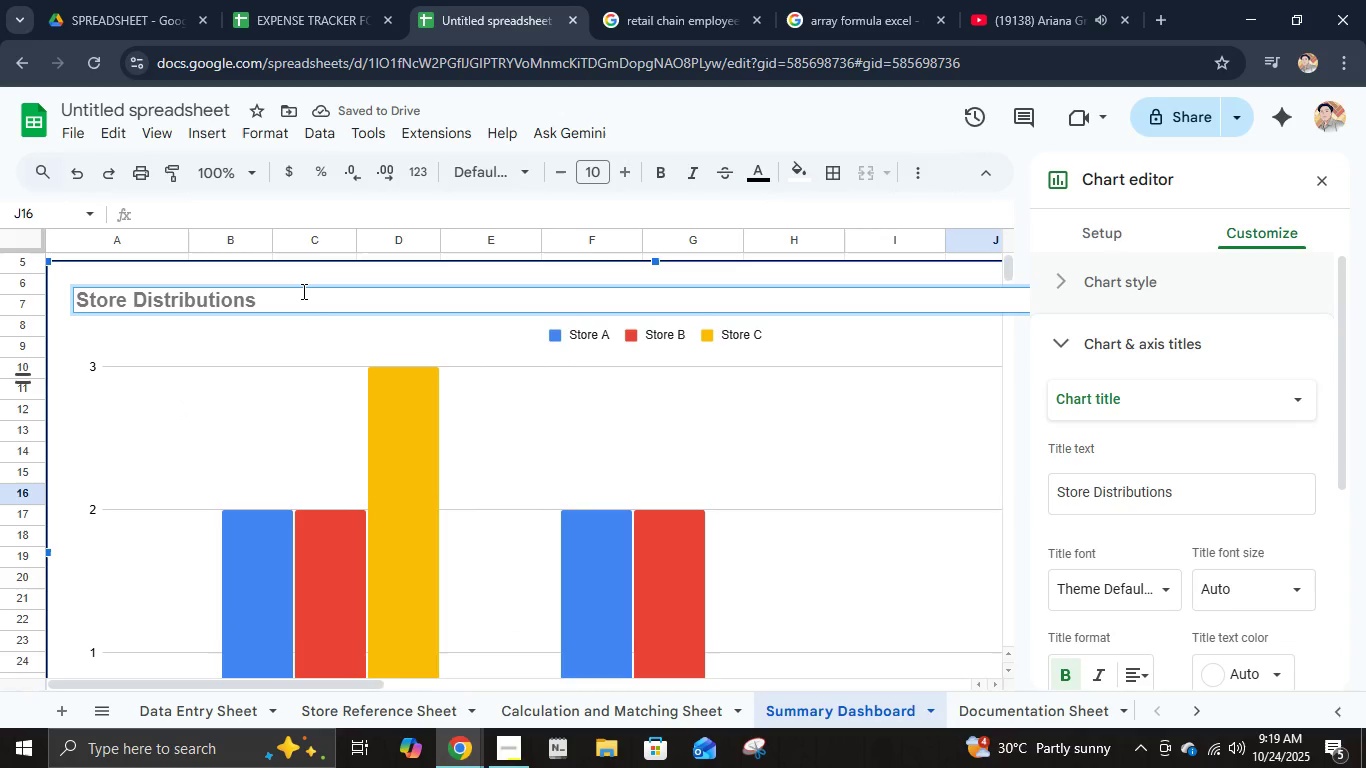 
type( Coma)
key(Backspace)
type(parables)
 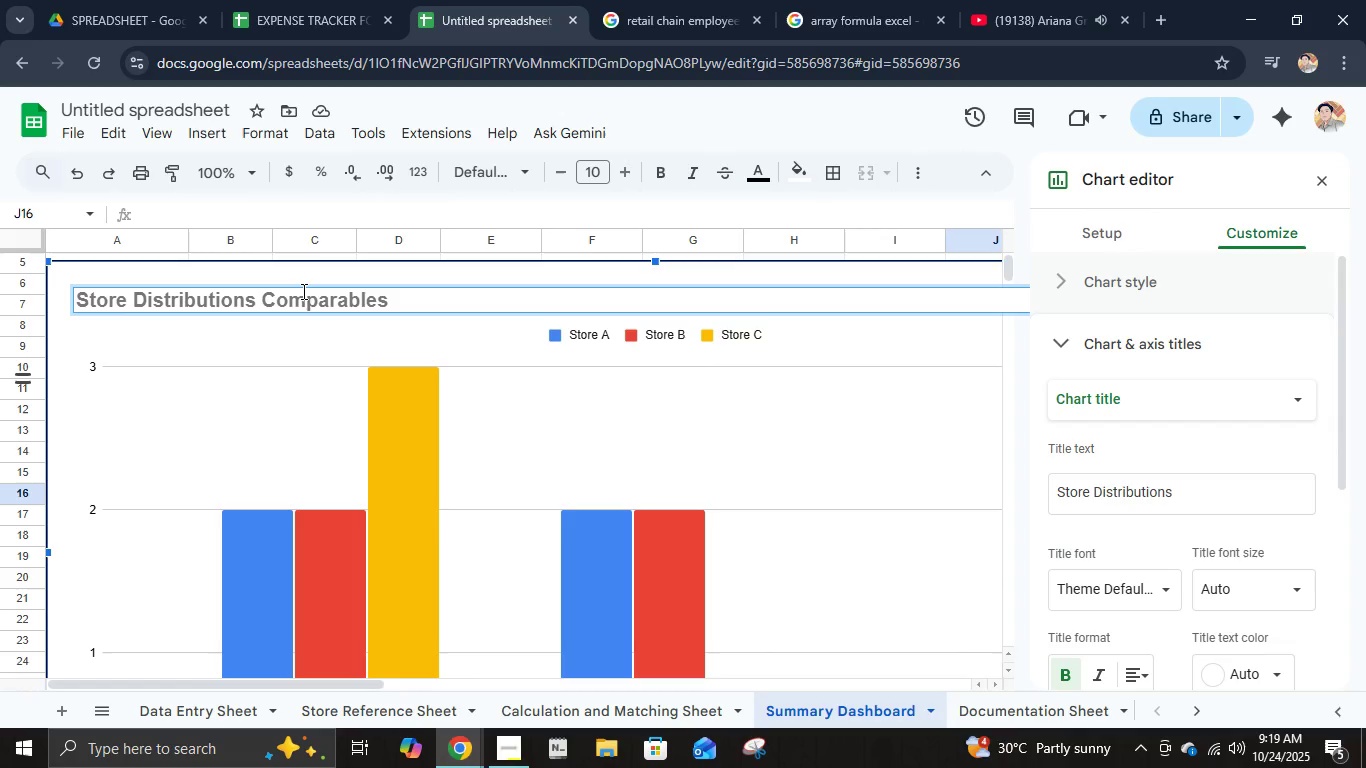 
left_click([1059, 340])
 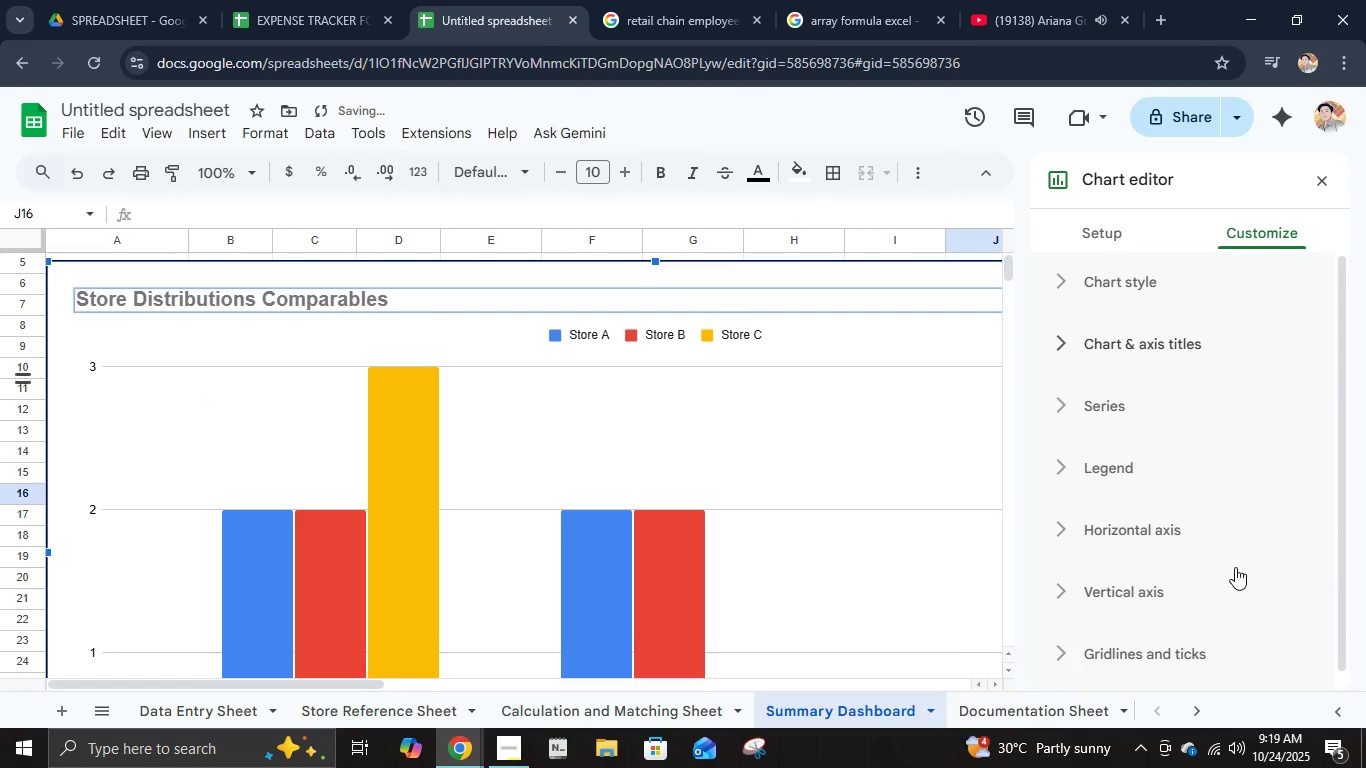 
scroll: coordinate [1235, 567], scroll_direction: down, amount: 2.0
 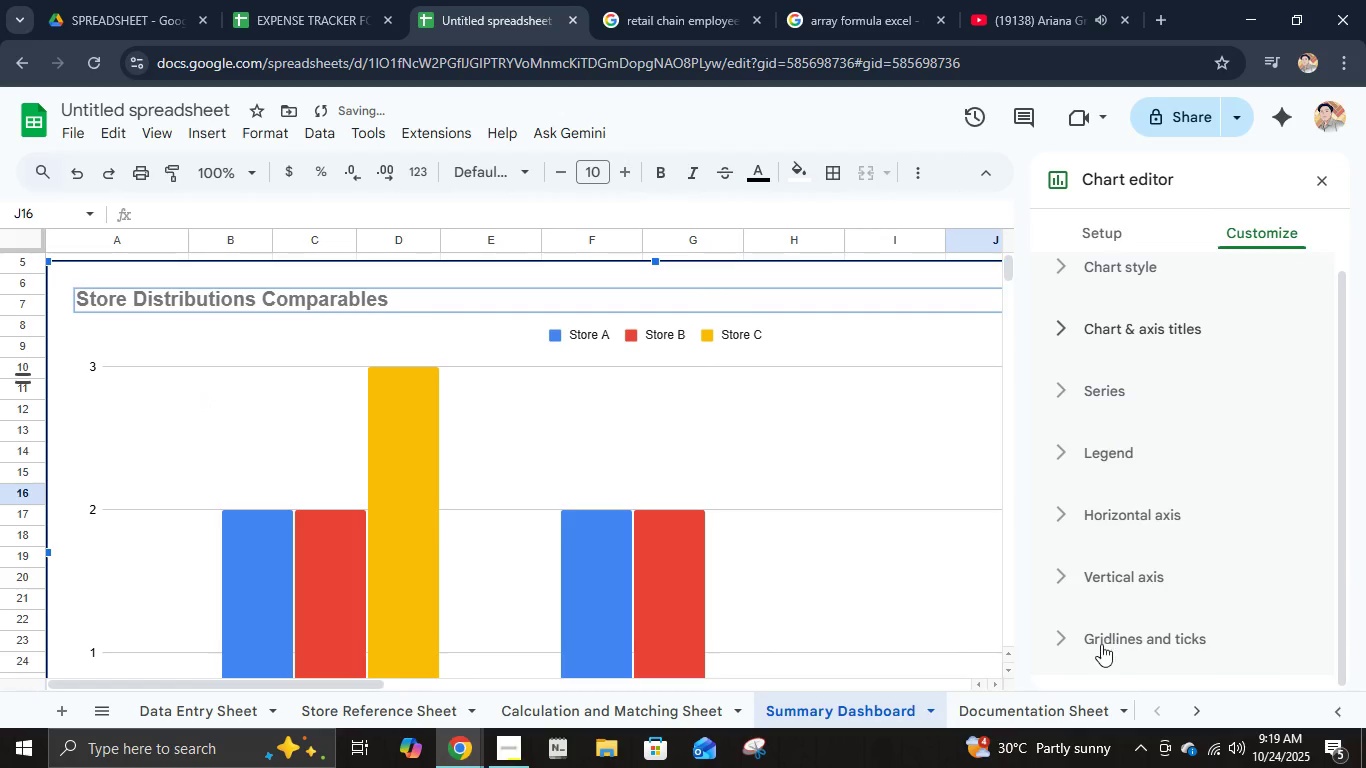 
left_click([1084, 646])
 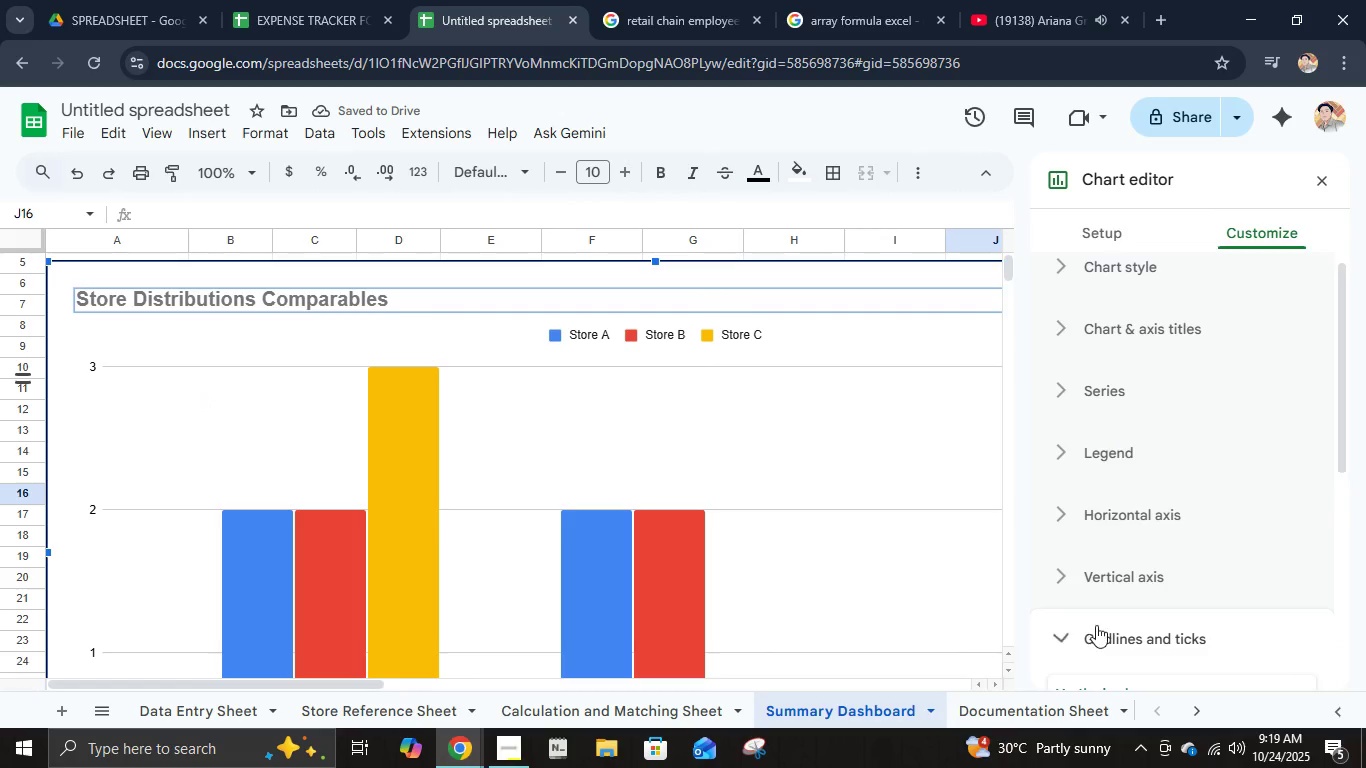 
scroll: coordinate [1097, 625], scroll_direction: down, amount: 8.0
 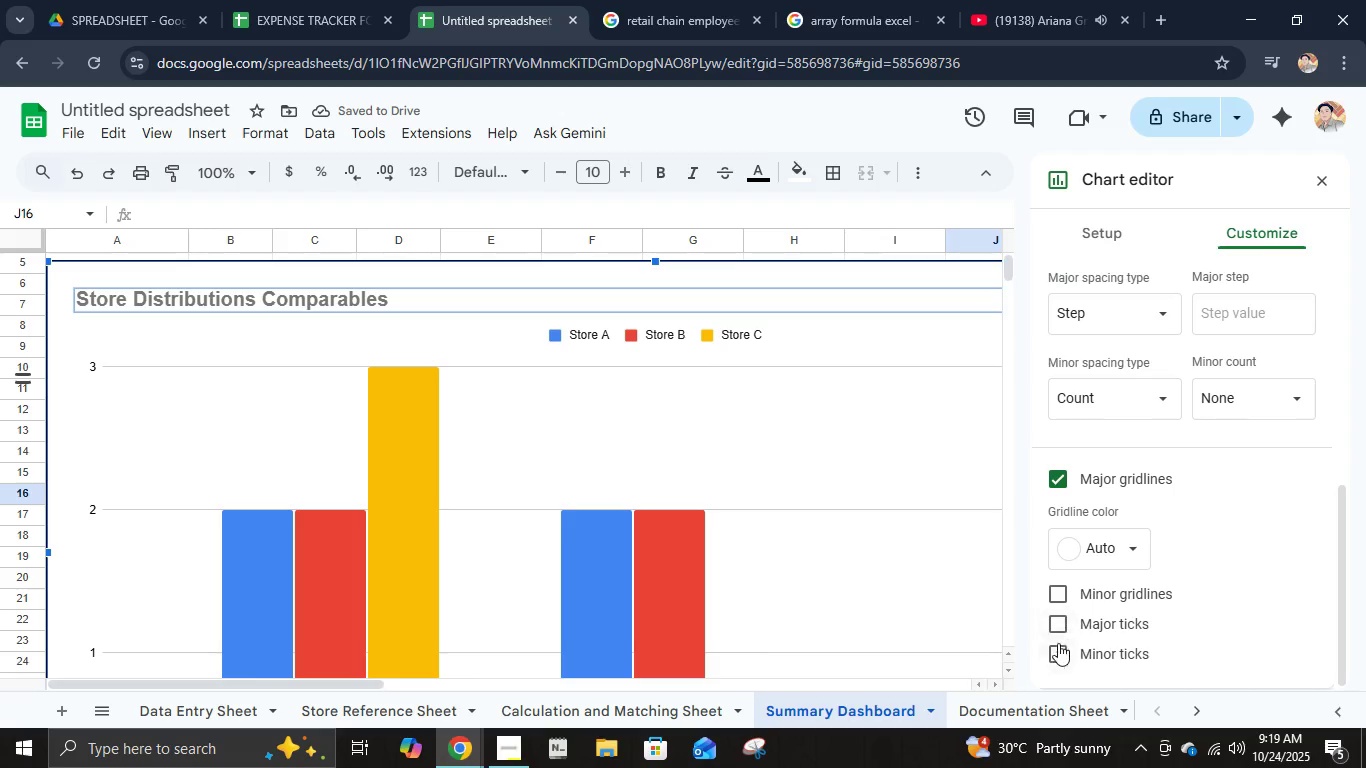 
left_click([1056, 652])
 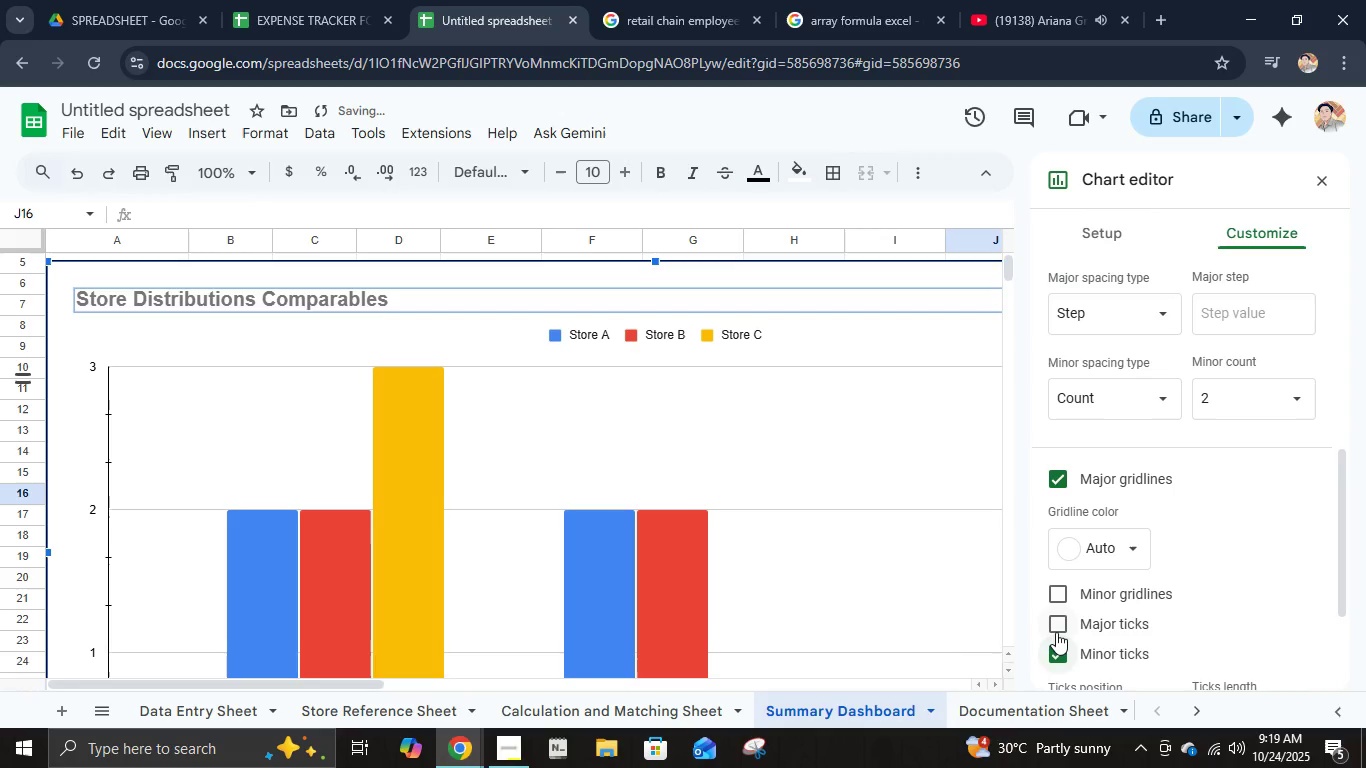 
left_click([1056, 632])
 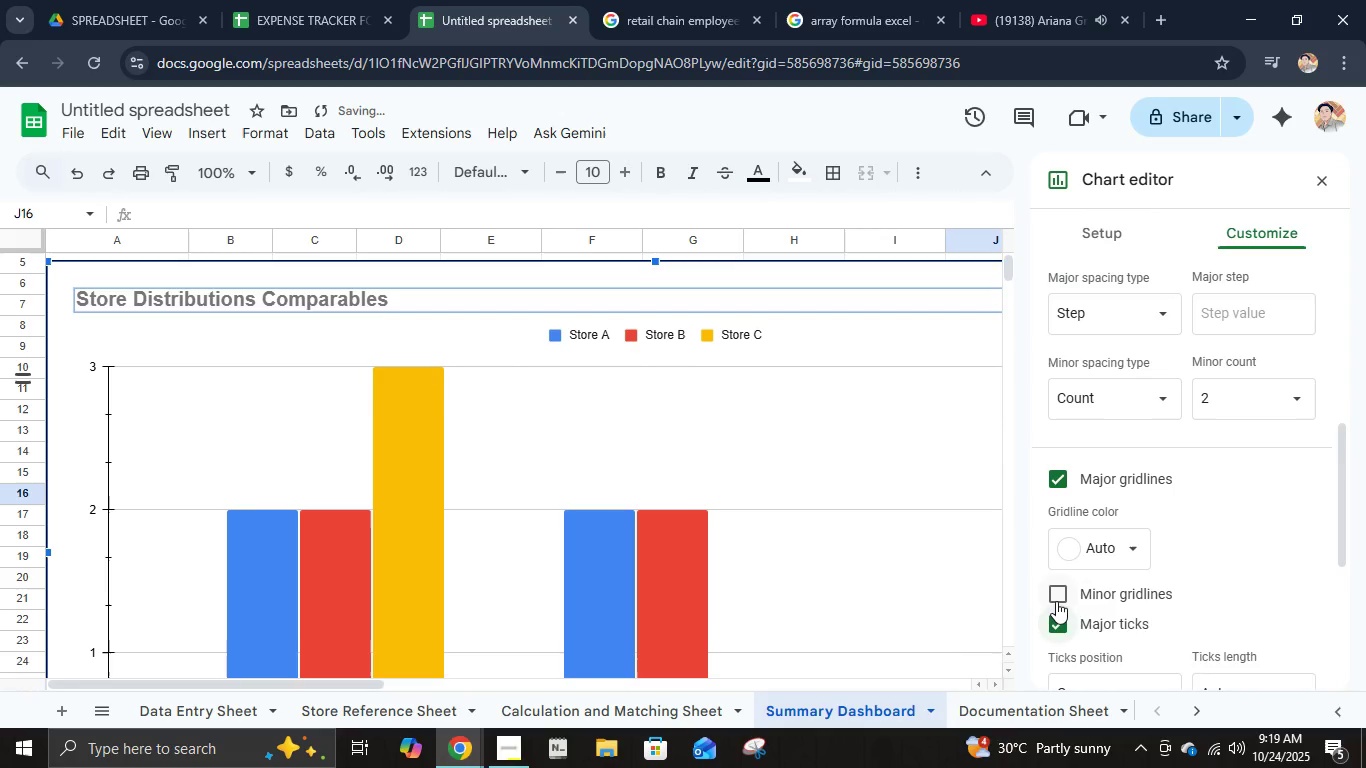 
left_click([1056, 601])
 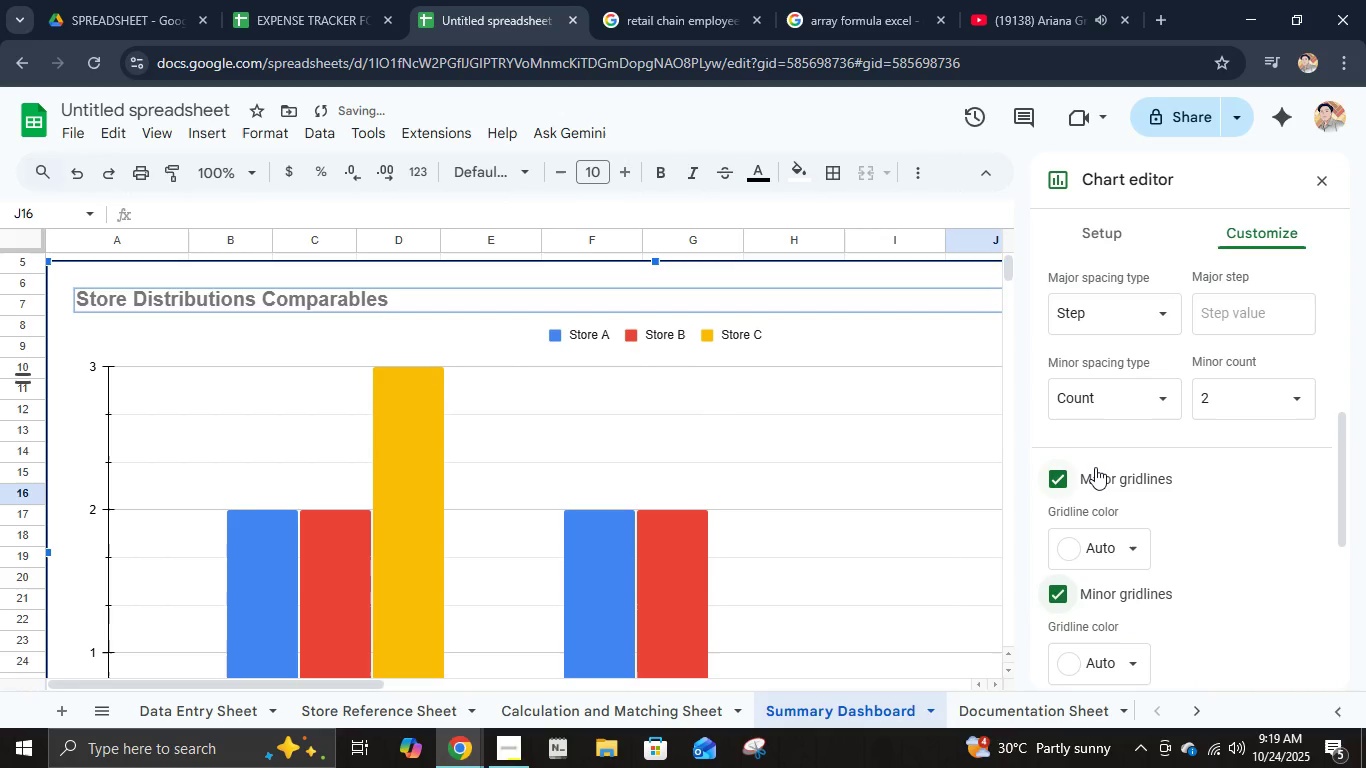 
scroll: coordinate [1095, 467], scroll_direction: up, amount: 7.0
 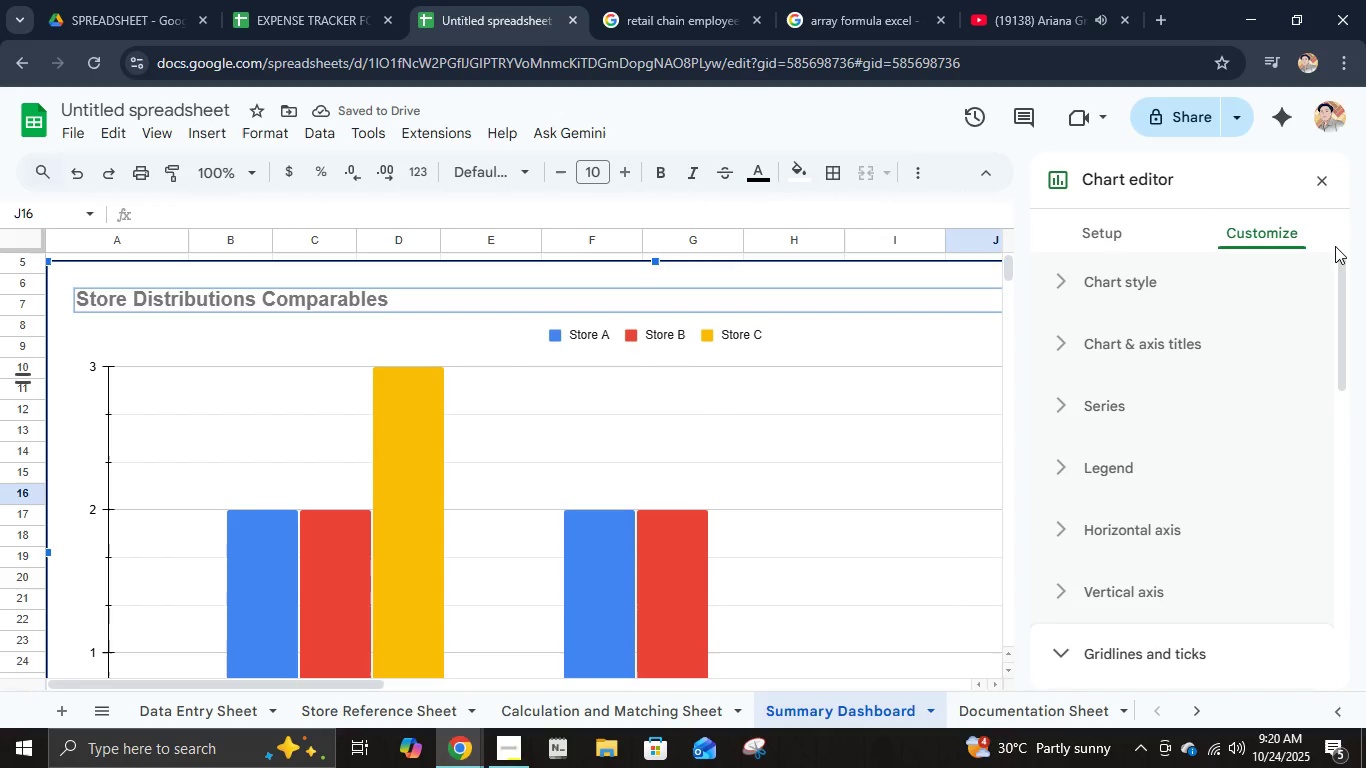 
left_click([1326, 187])
 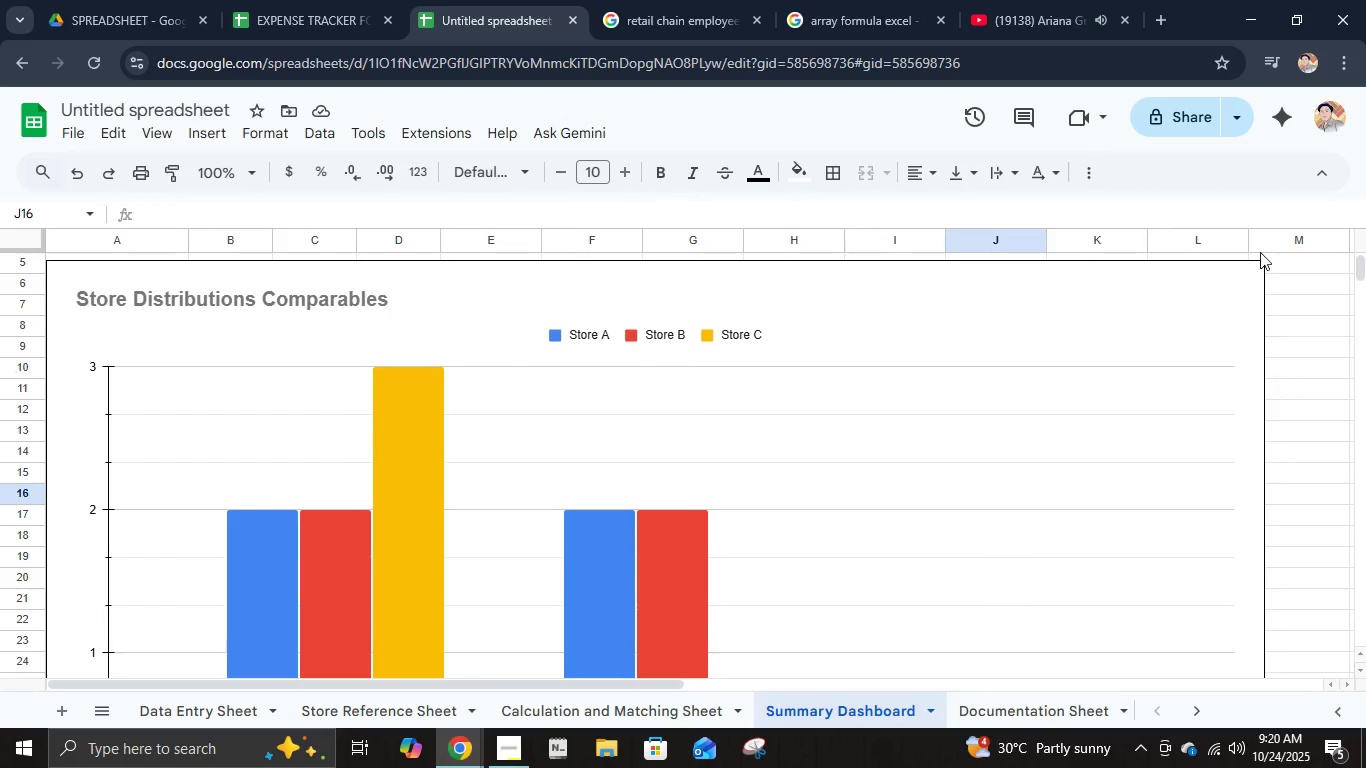 
mouse_move([1289, 122])
 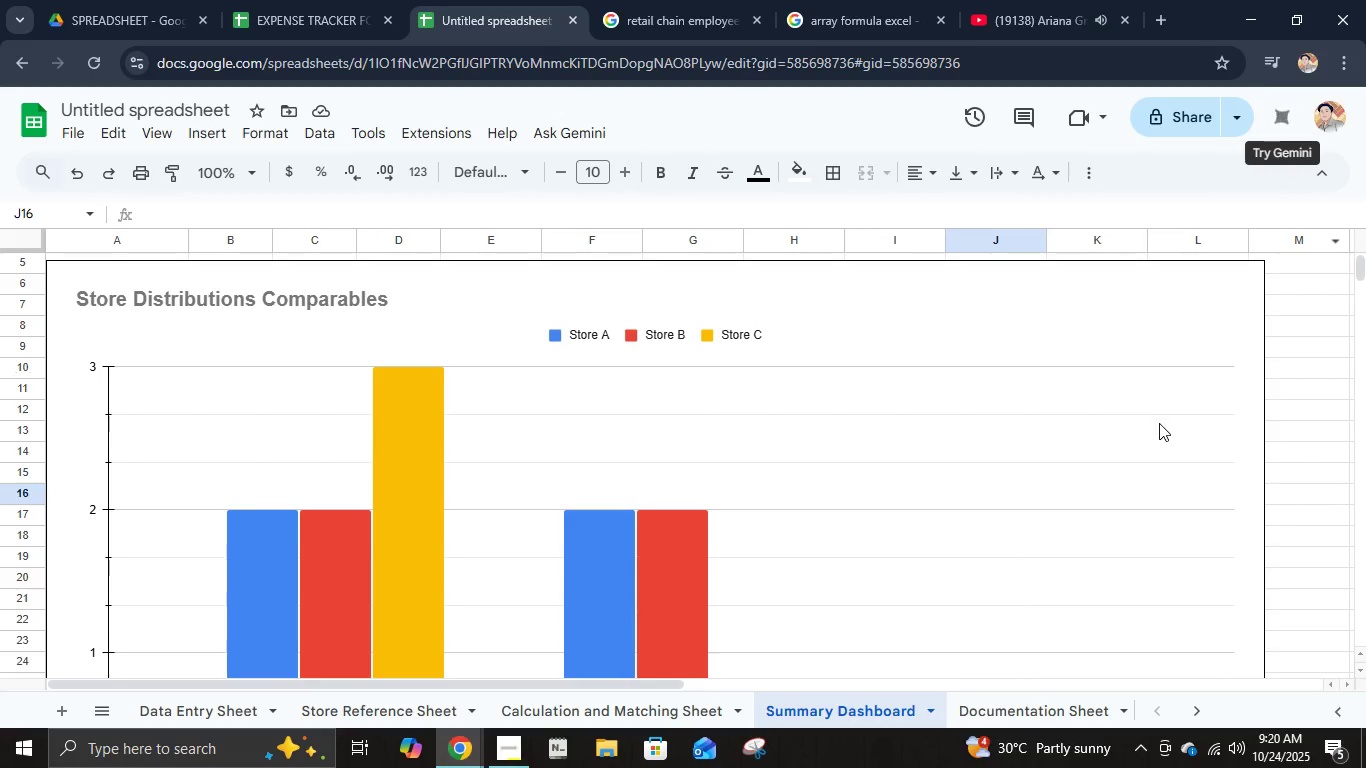 
scroll: coordinate [1156, 479], scroll_direction: up, amount: 7.0
 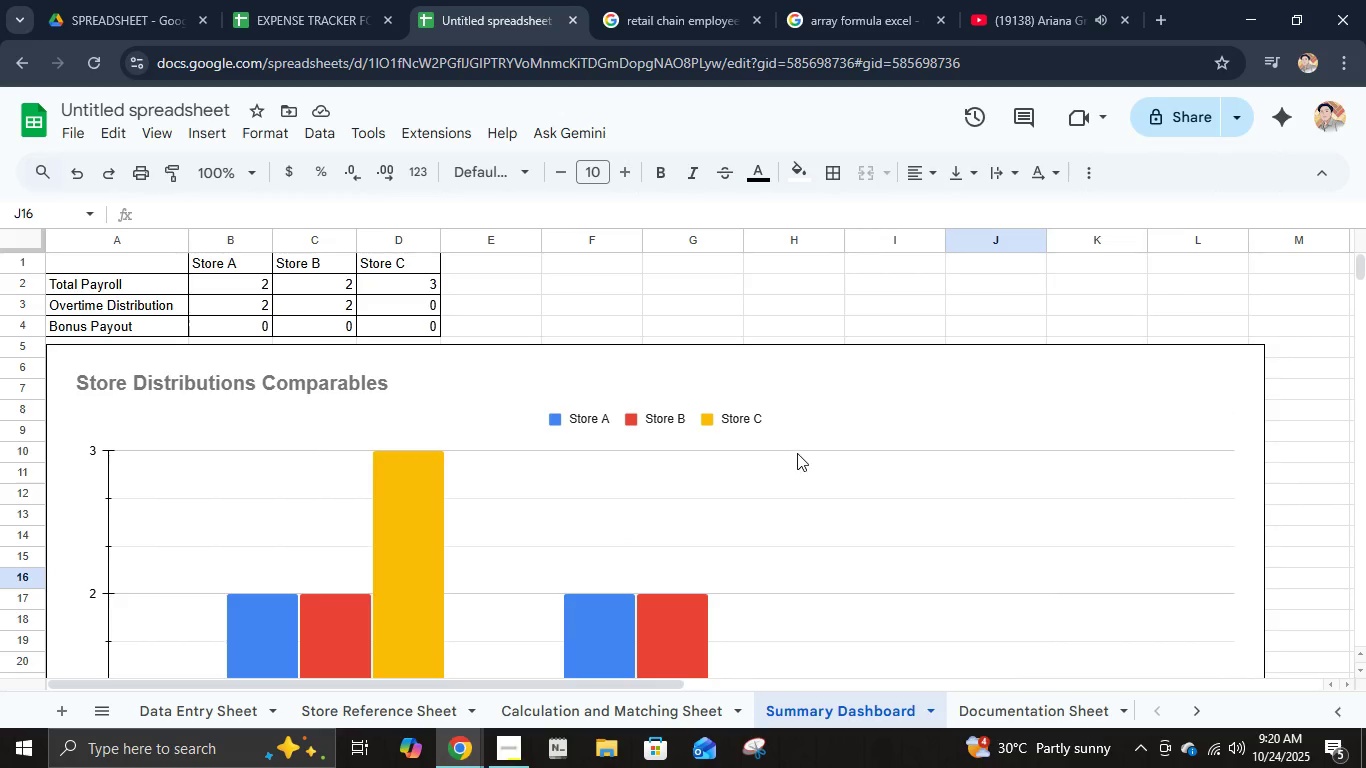 
scroll: coordinate [743, 545], scroll_direction: down, amount: 1.0
 